 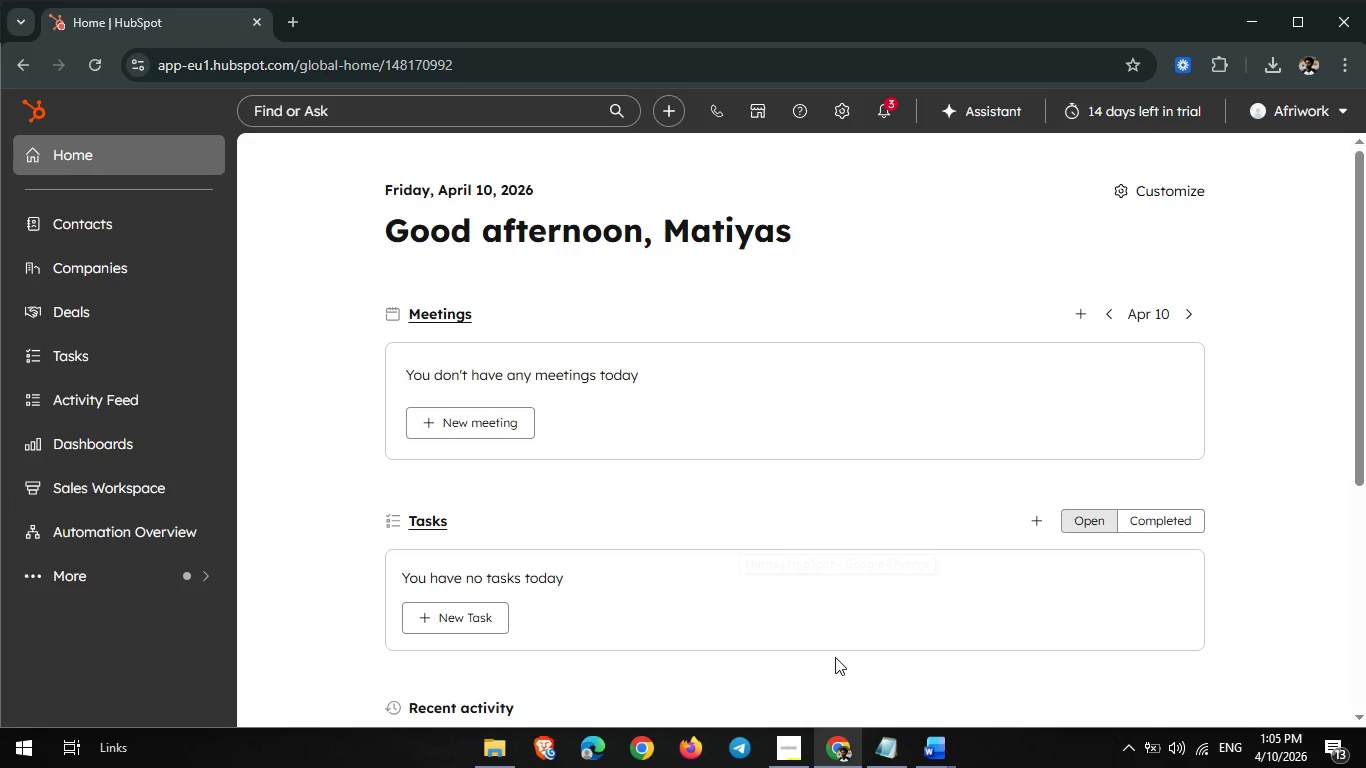 
mouse_move([175, 546])
 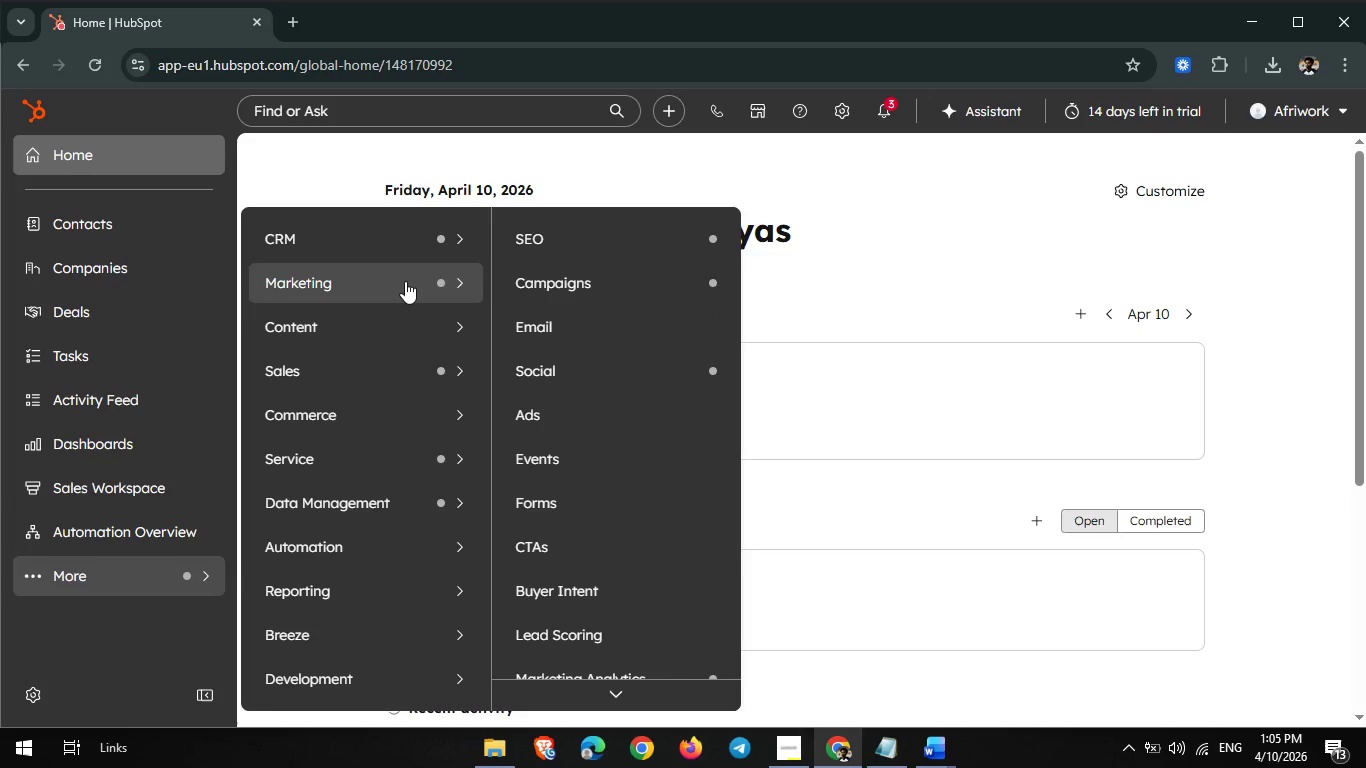 
left_click([627, 310])
 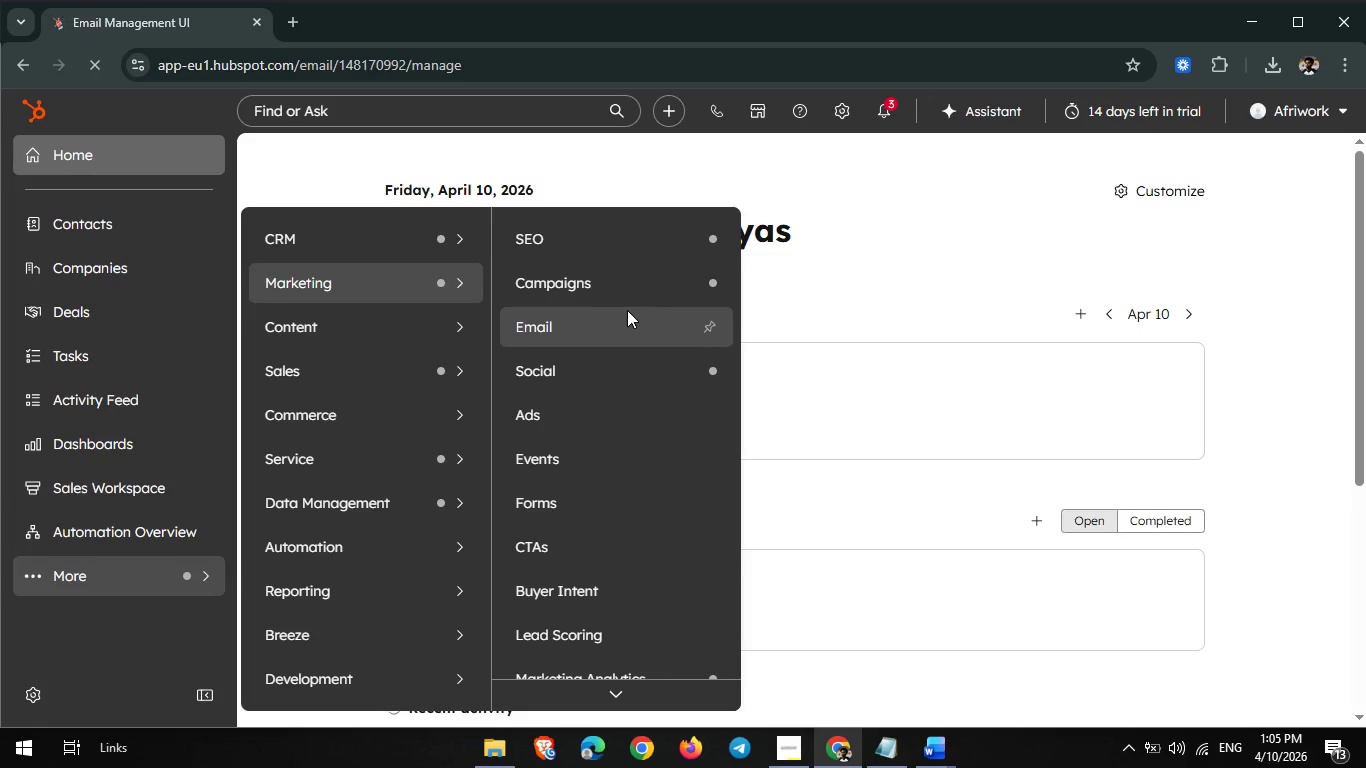 
mouse_move([926, 300])
 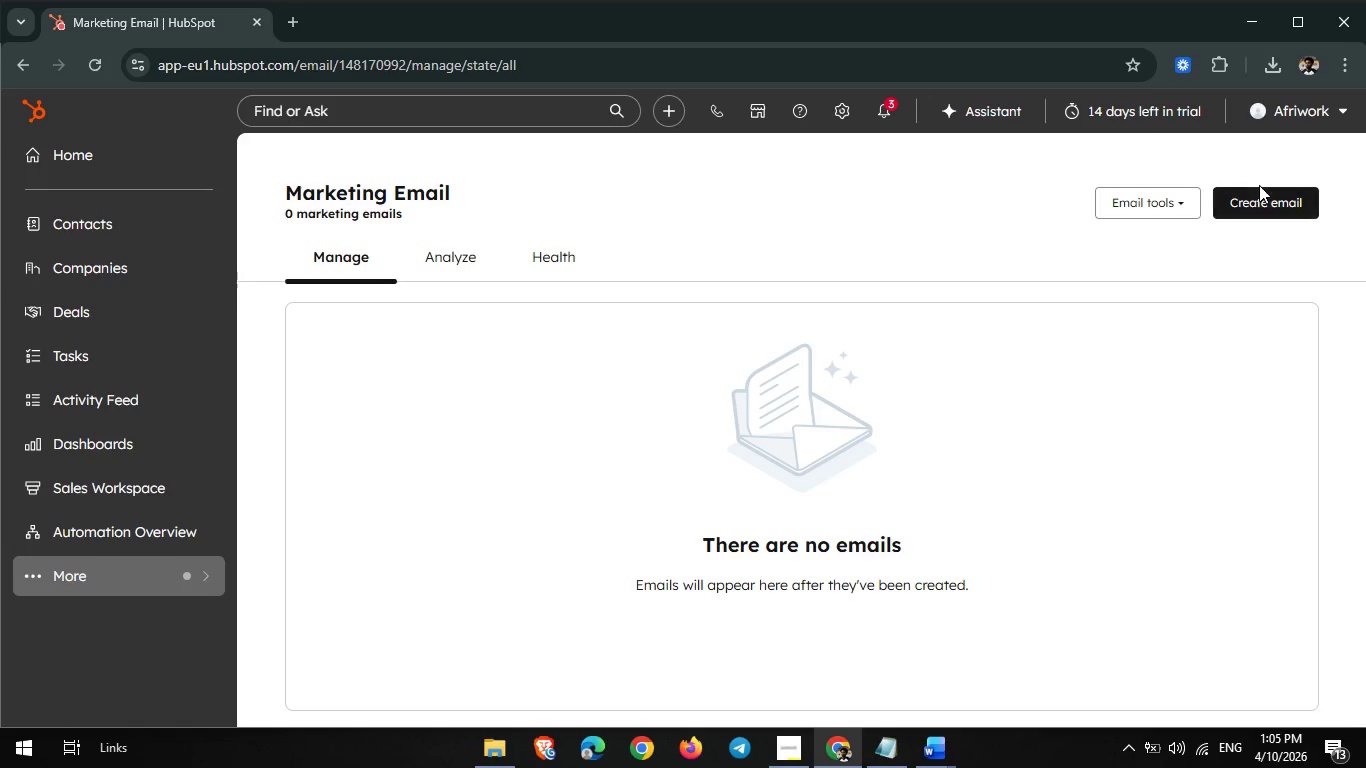 
wait(5.82)
 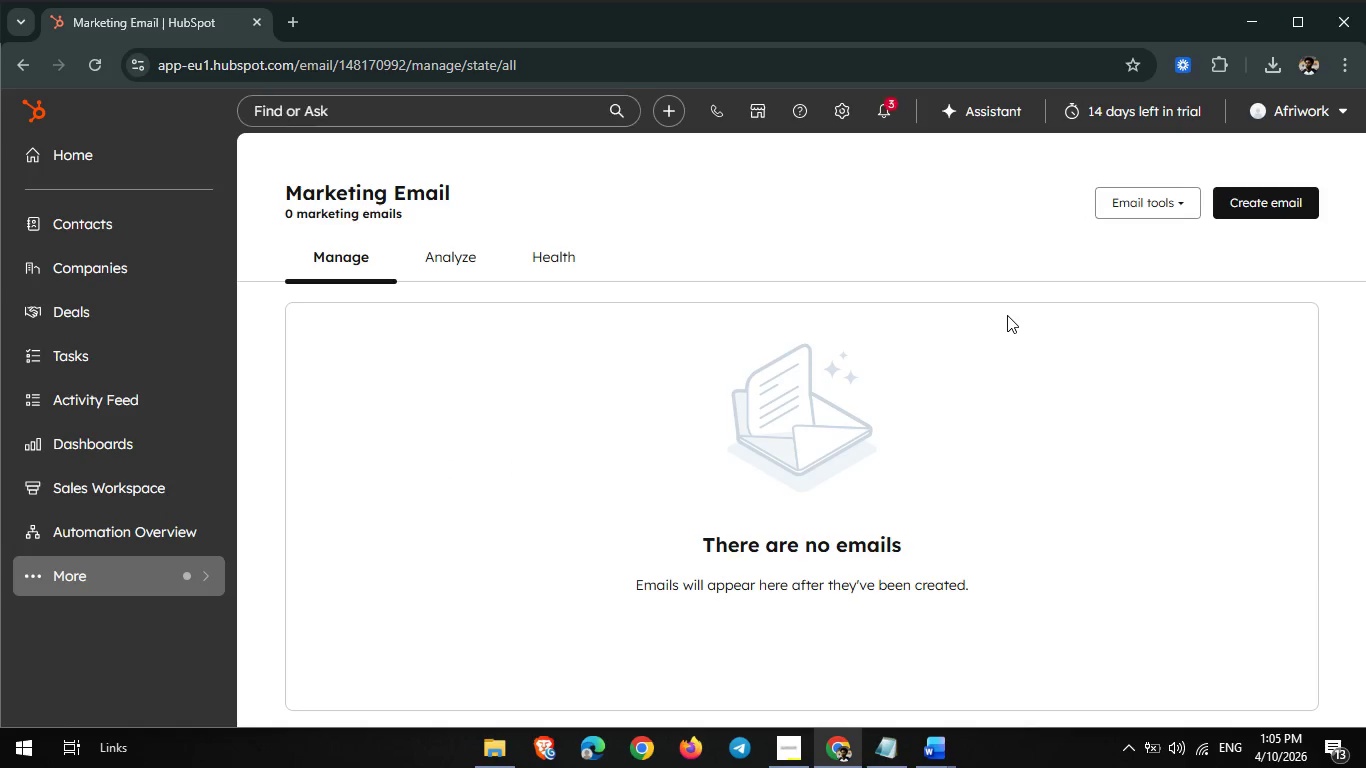 
left_click([1307, 205])
 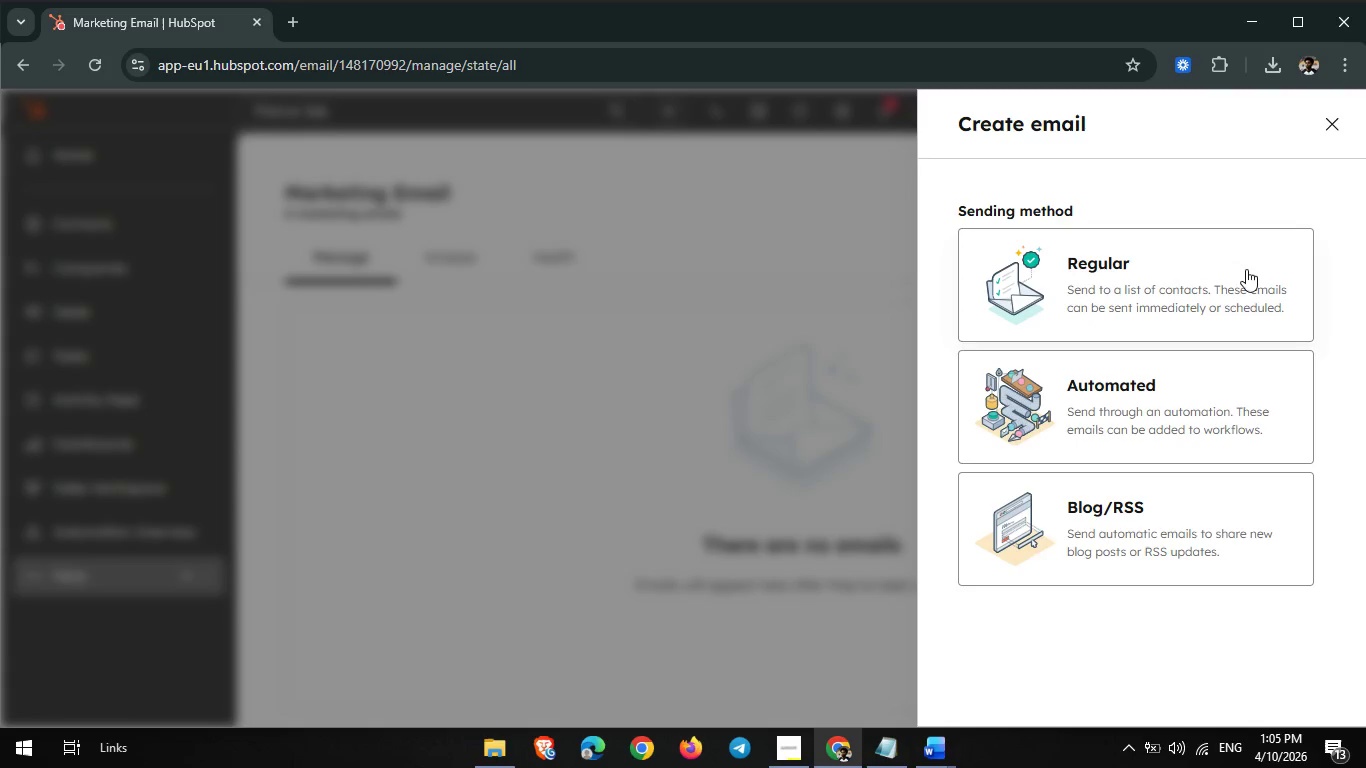 
left_click([1150, 393])
 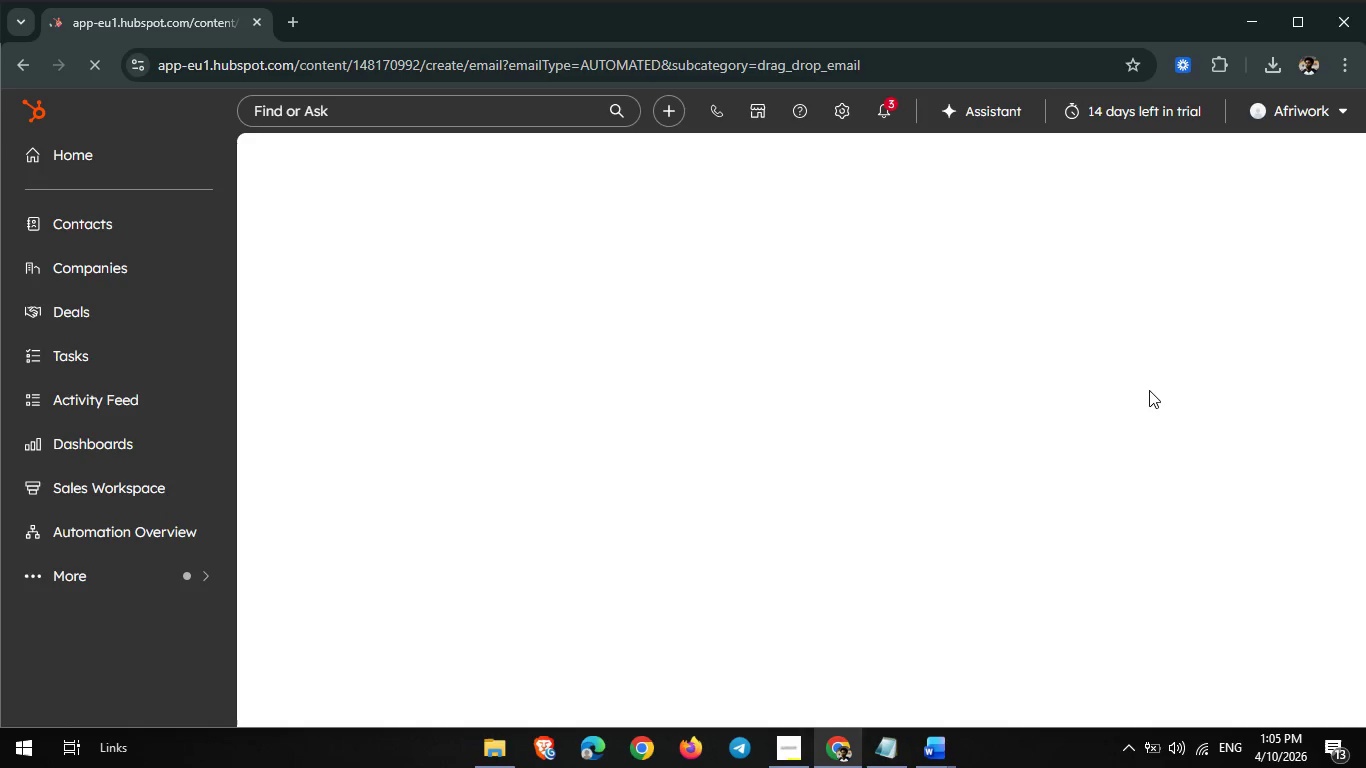 
wait(5.45)
 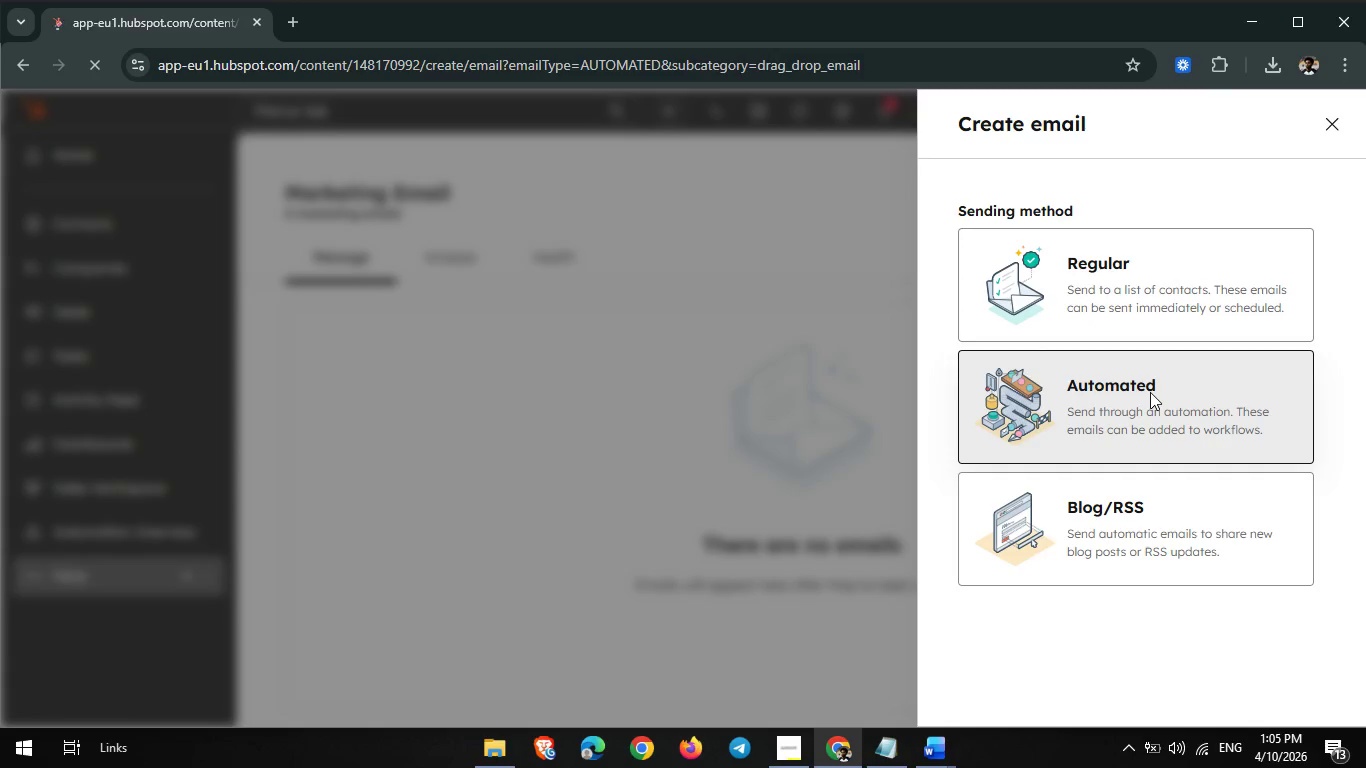 
mouse_move([1108, 256])
 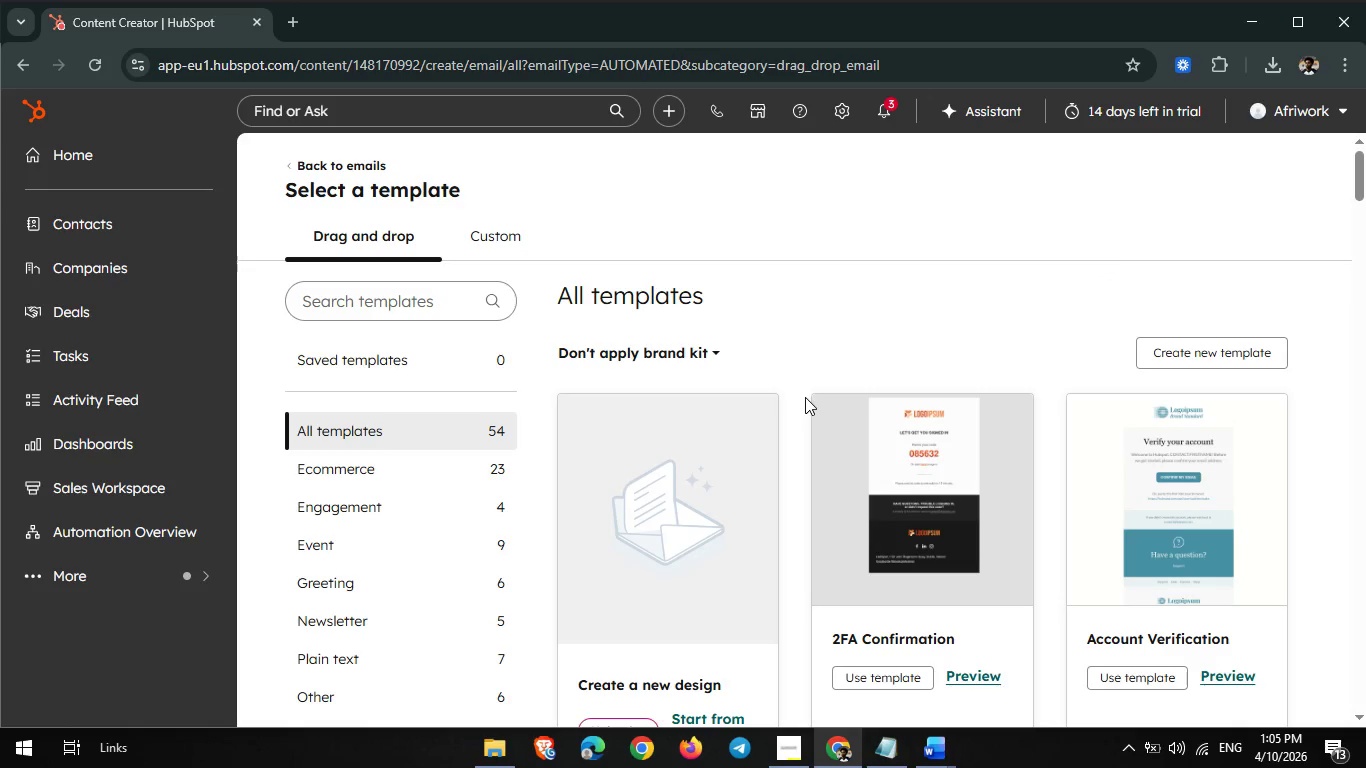 
scroll: coordinate [805, 397], scroll_direction: down, amount: 1.0
 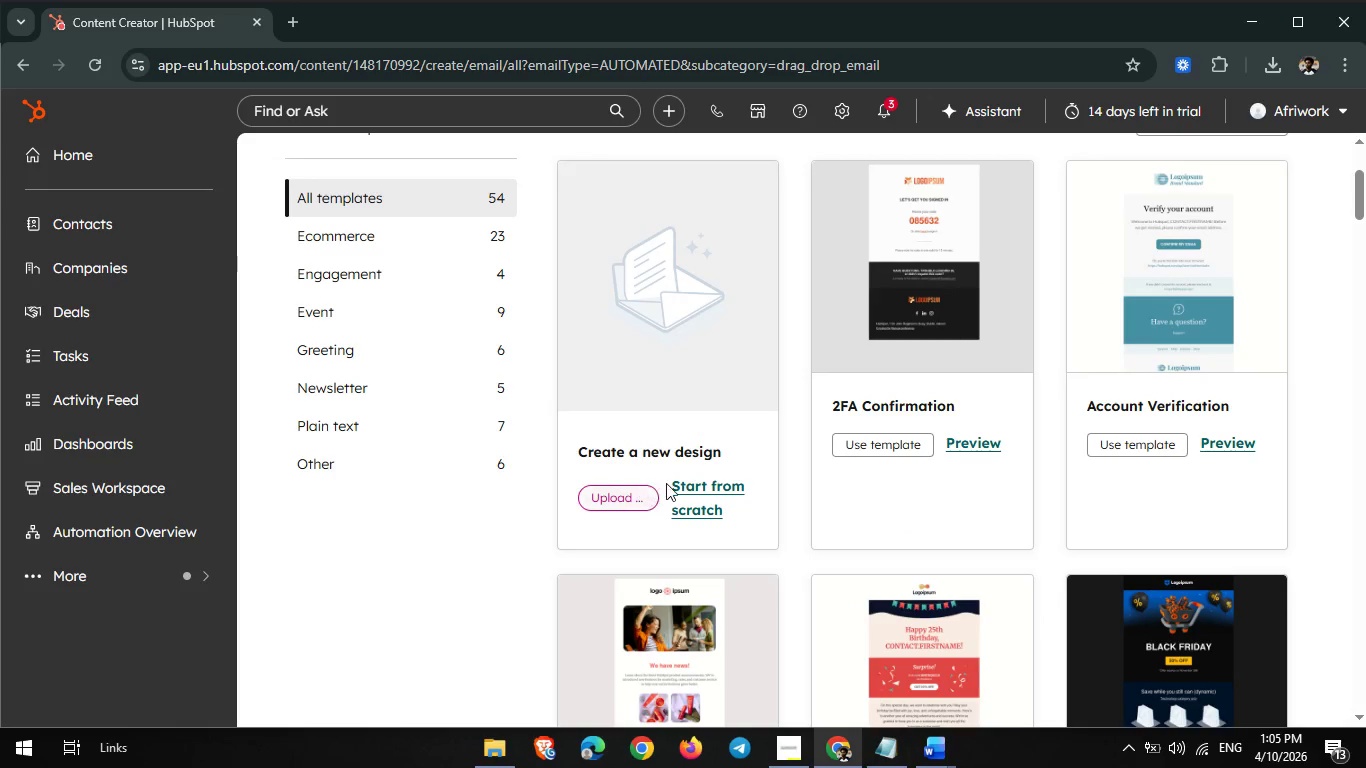 
left_click([687, 483])
 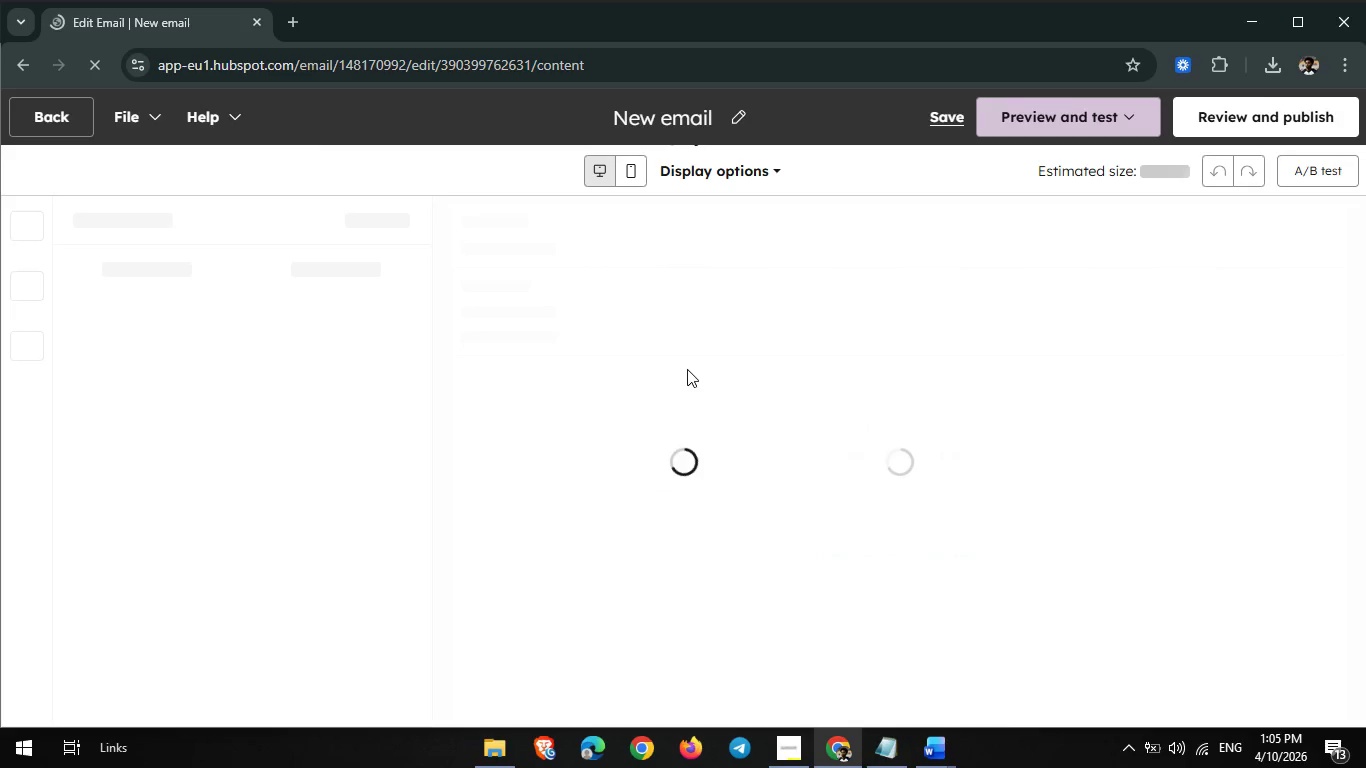 
wait(7.75)
 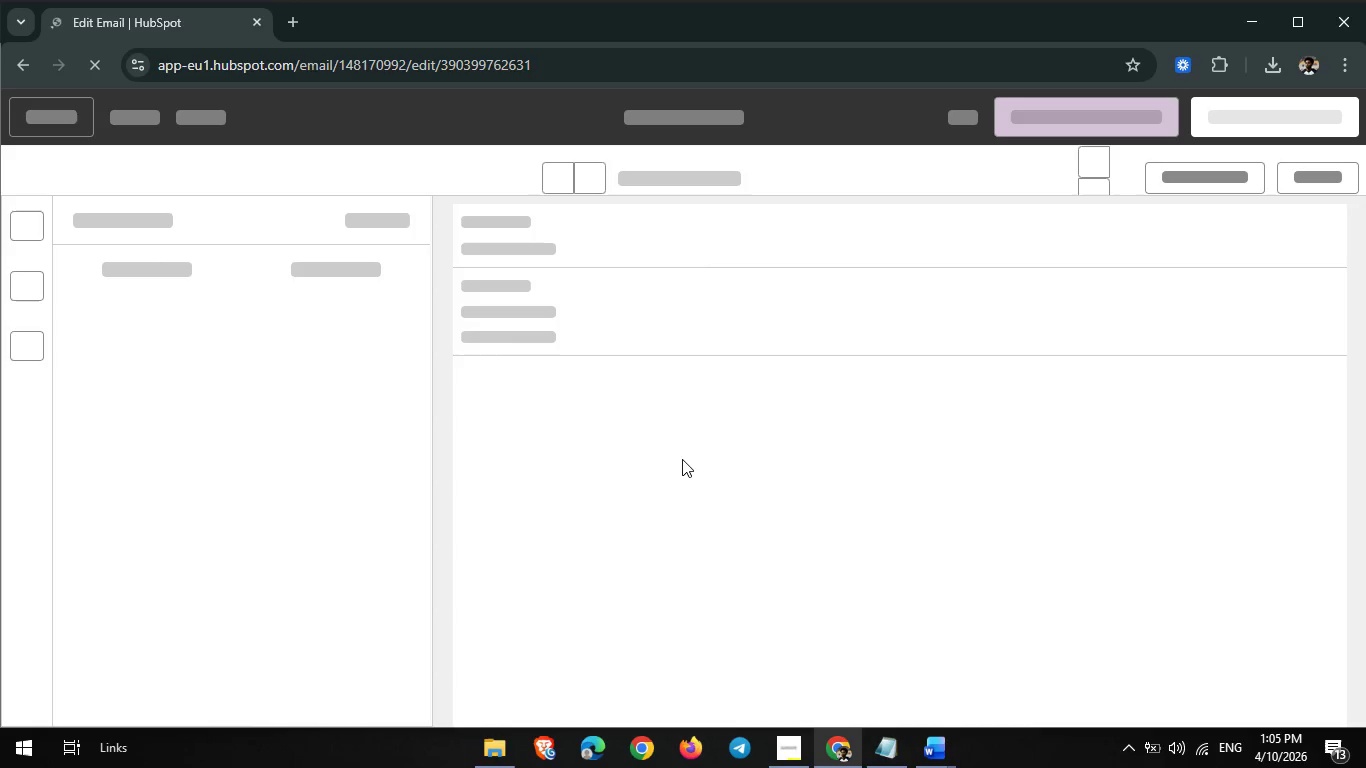 
left_click([702, 115])
 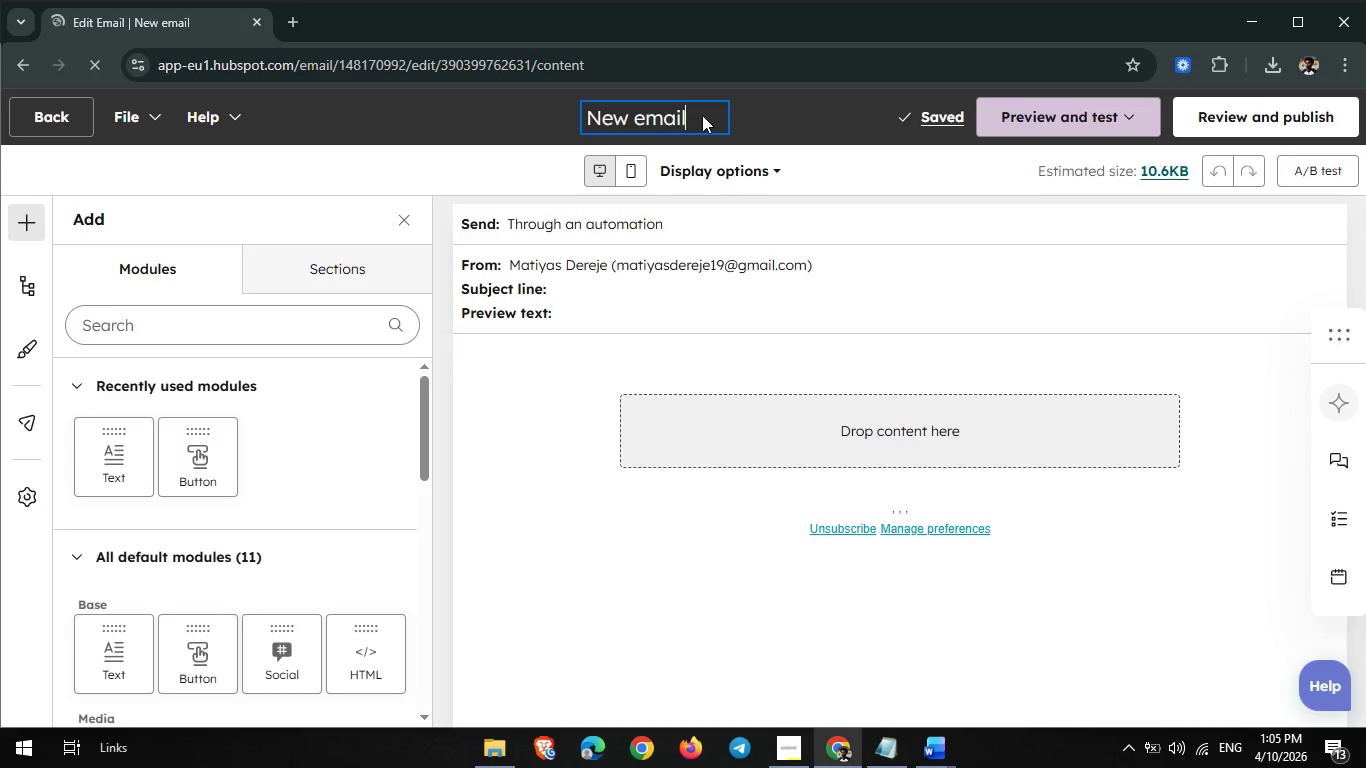 
key(Backspace)
 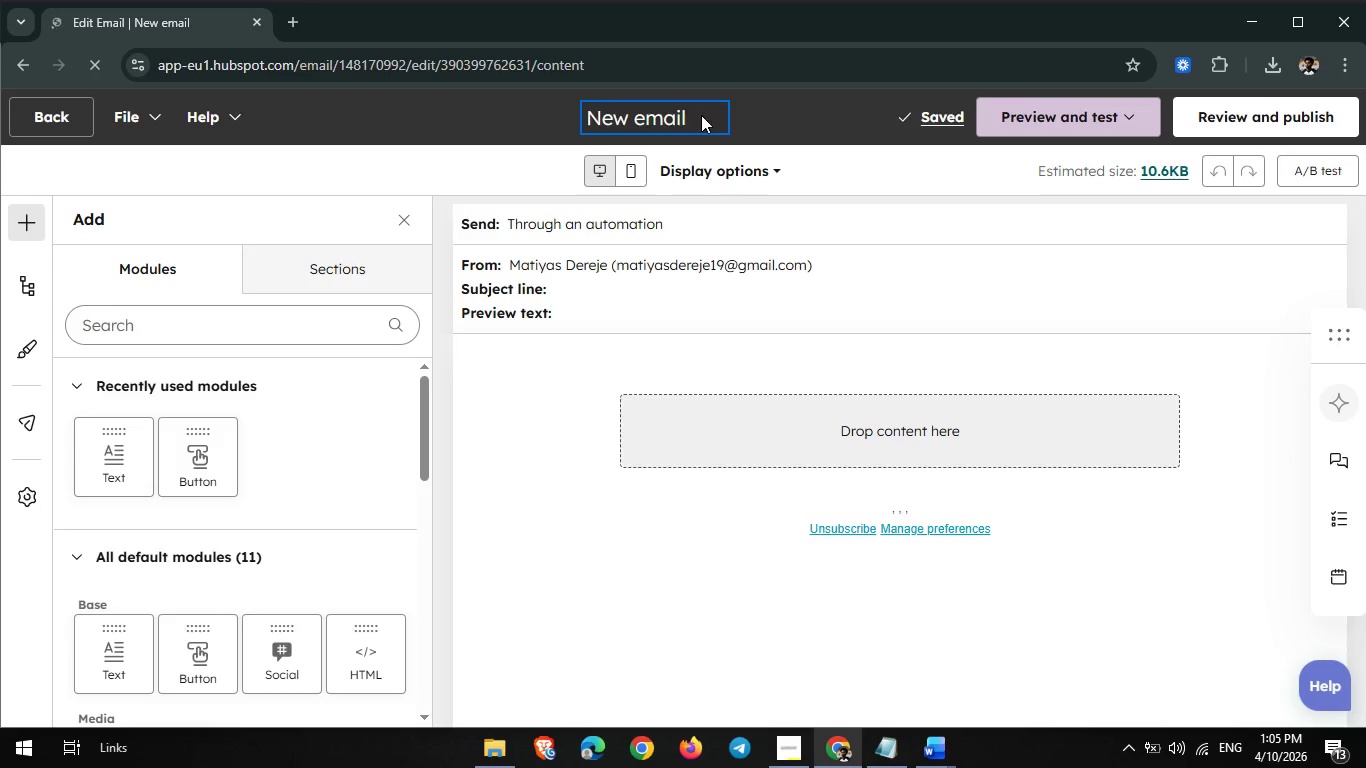 
key(Backspace)
 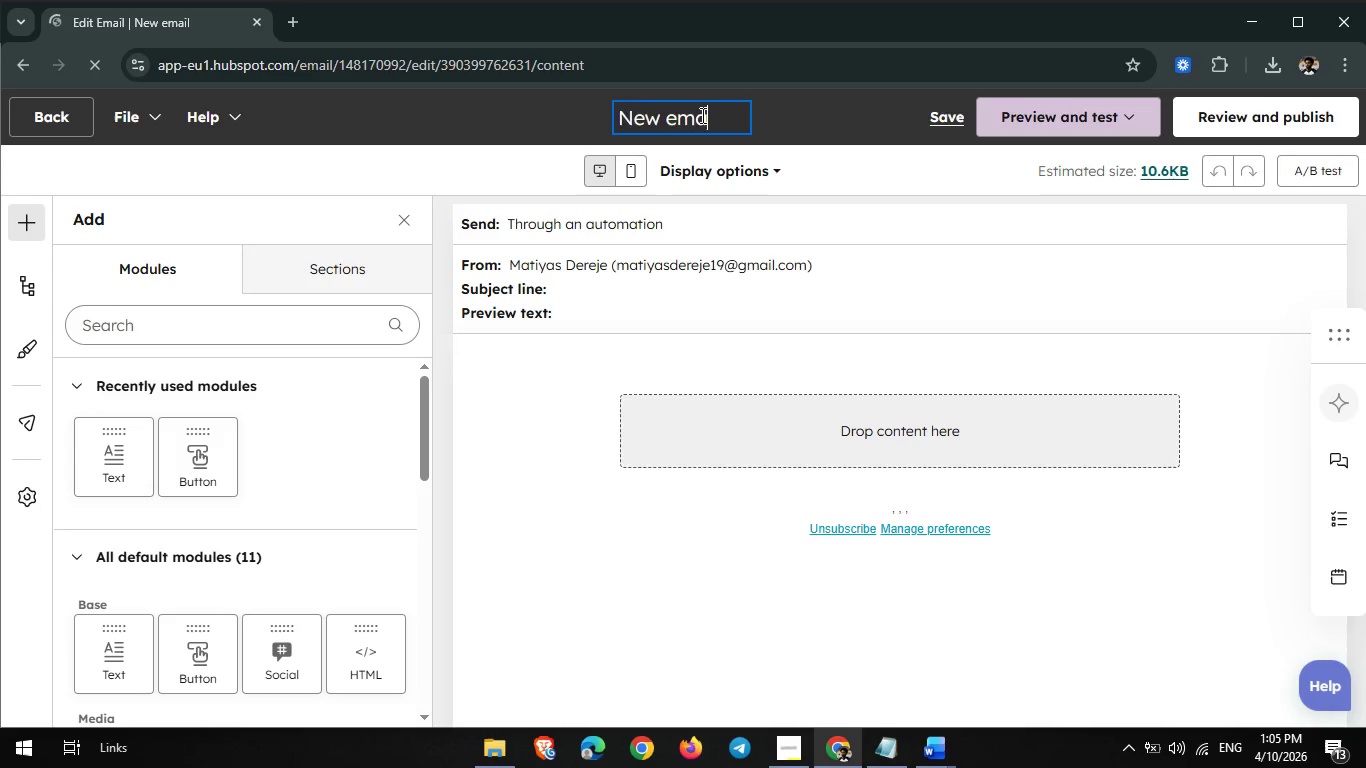 
key(Backspace)
 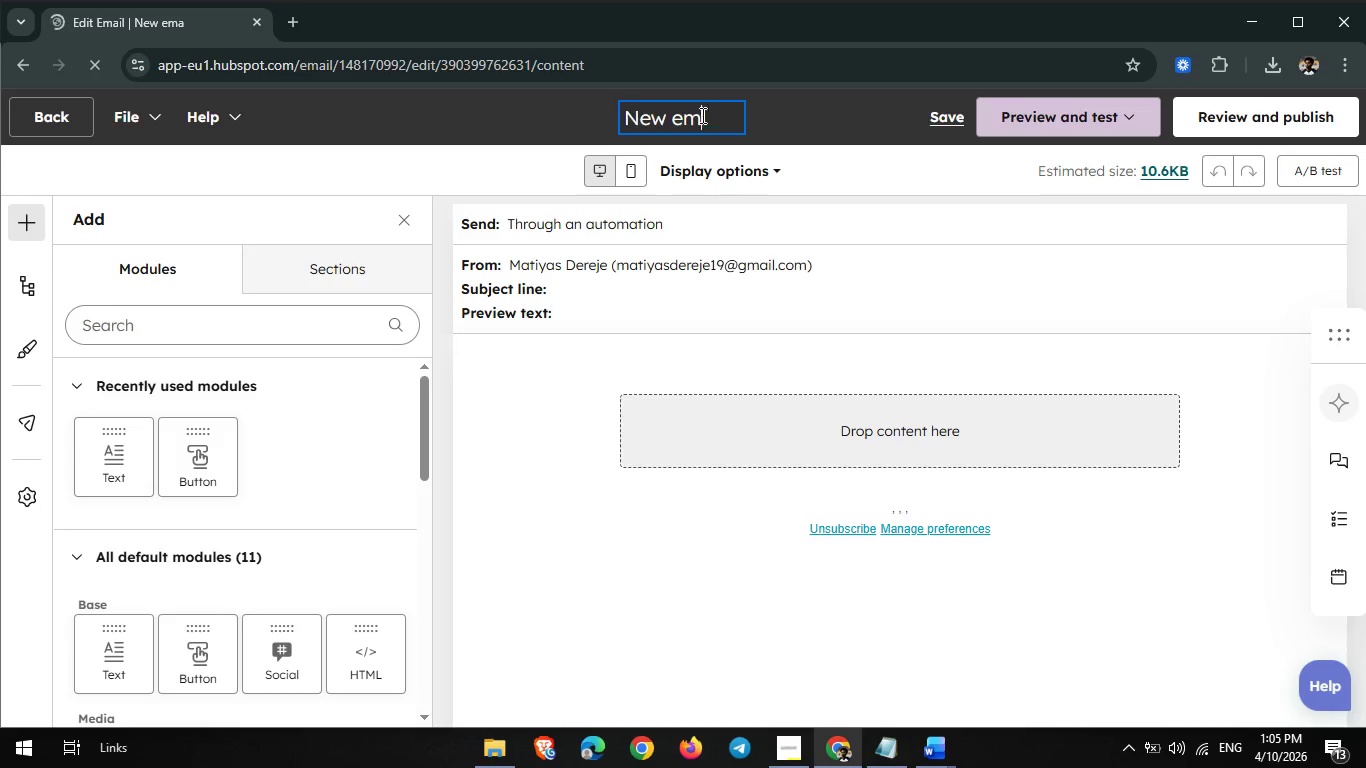 
key(Backspace)
 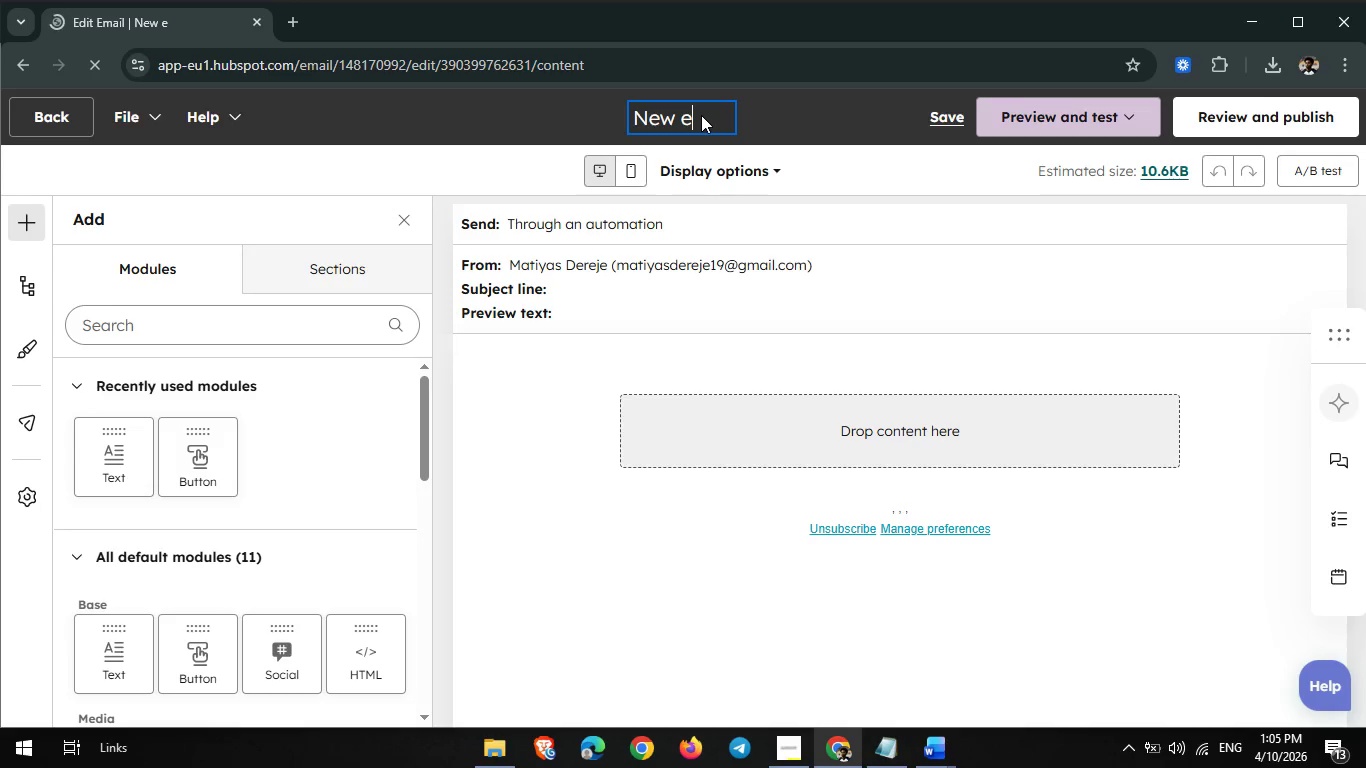 
key(Backspace)
 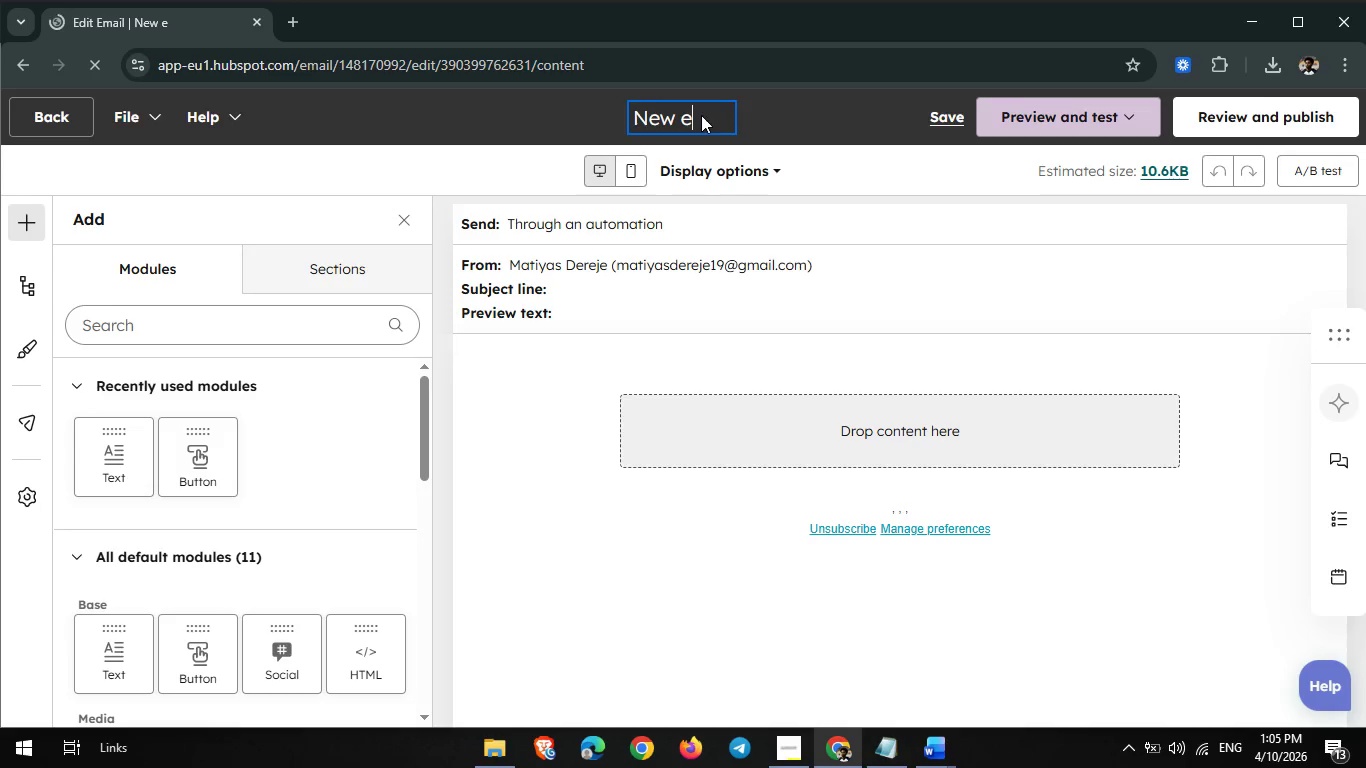 
key(Backspace)
 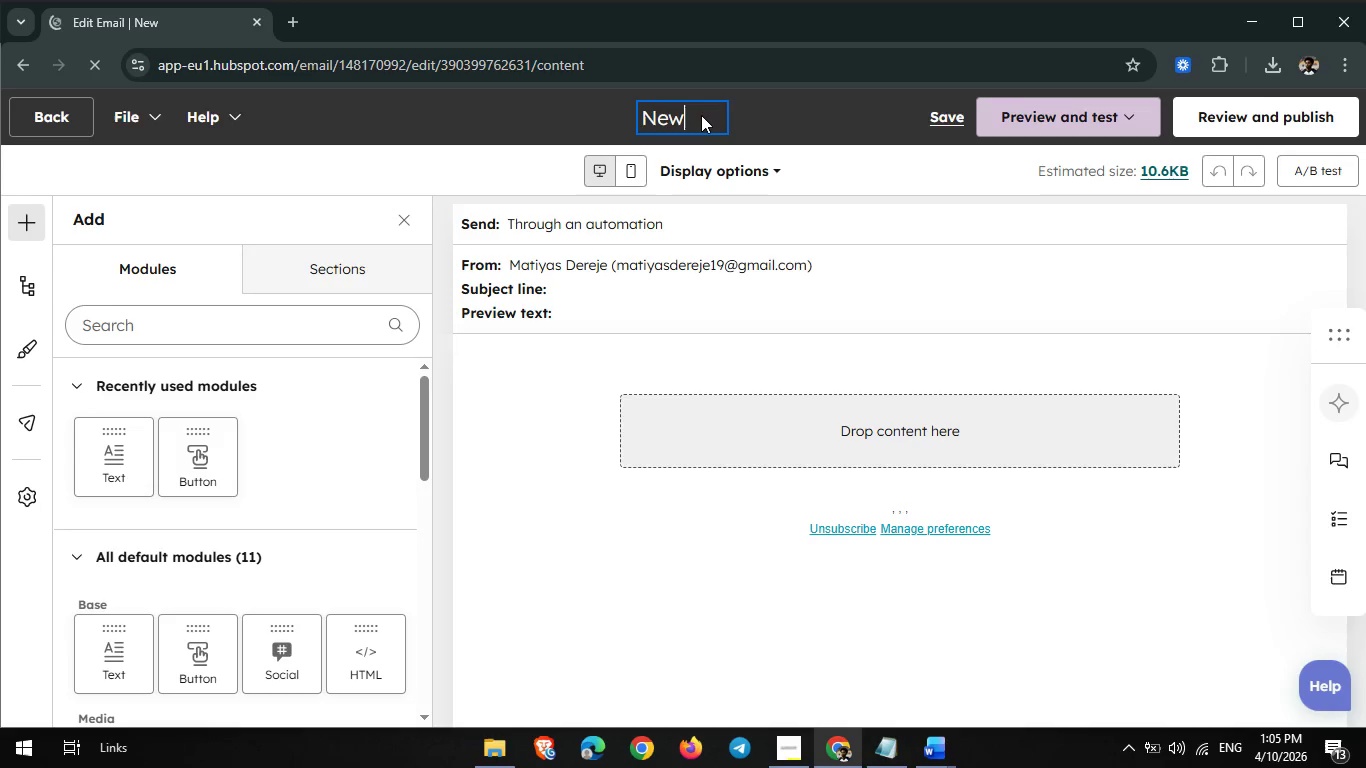 
key(Backspace)
 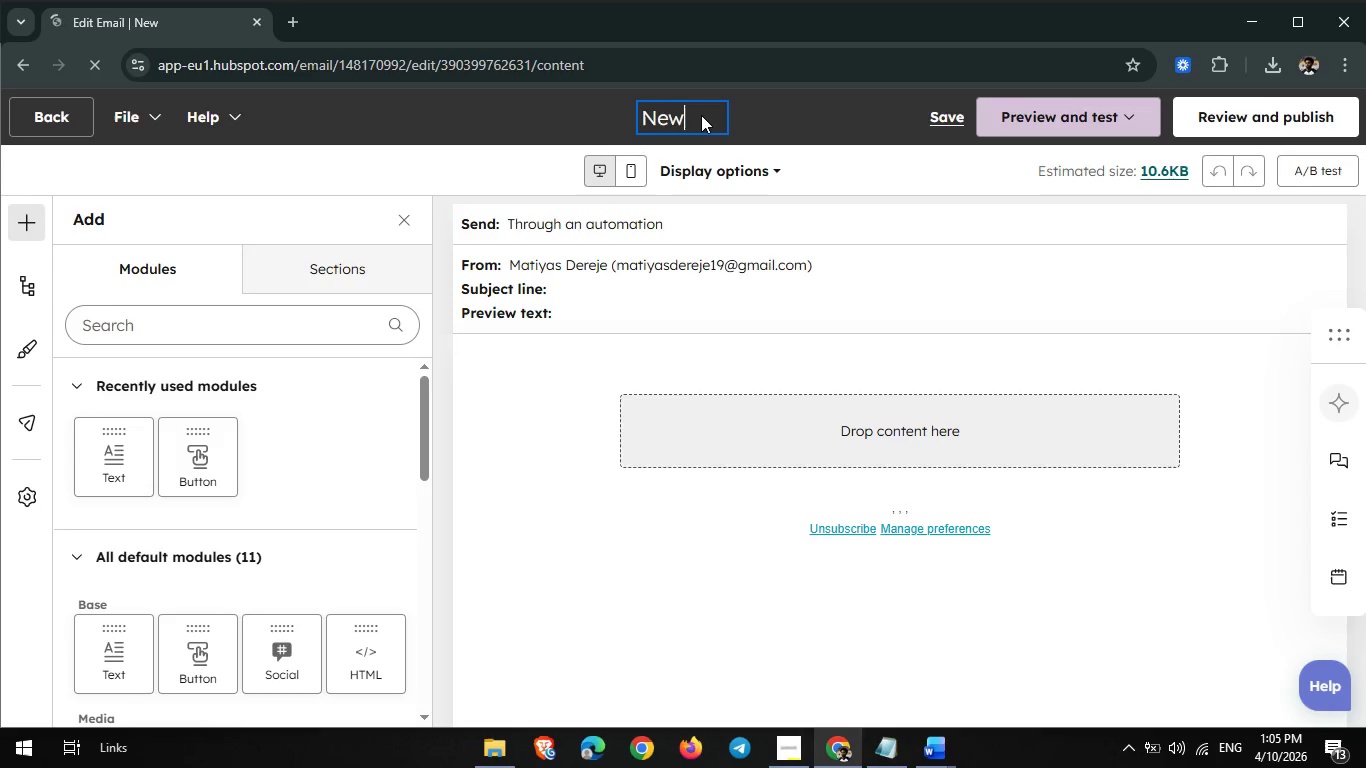 
key(Backspace)
 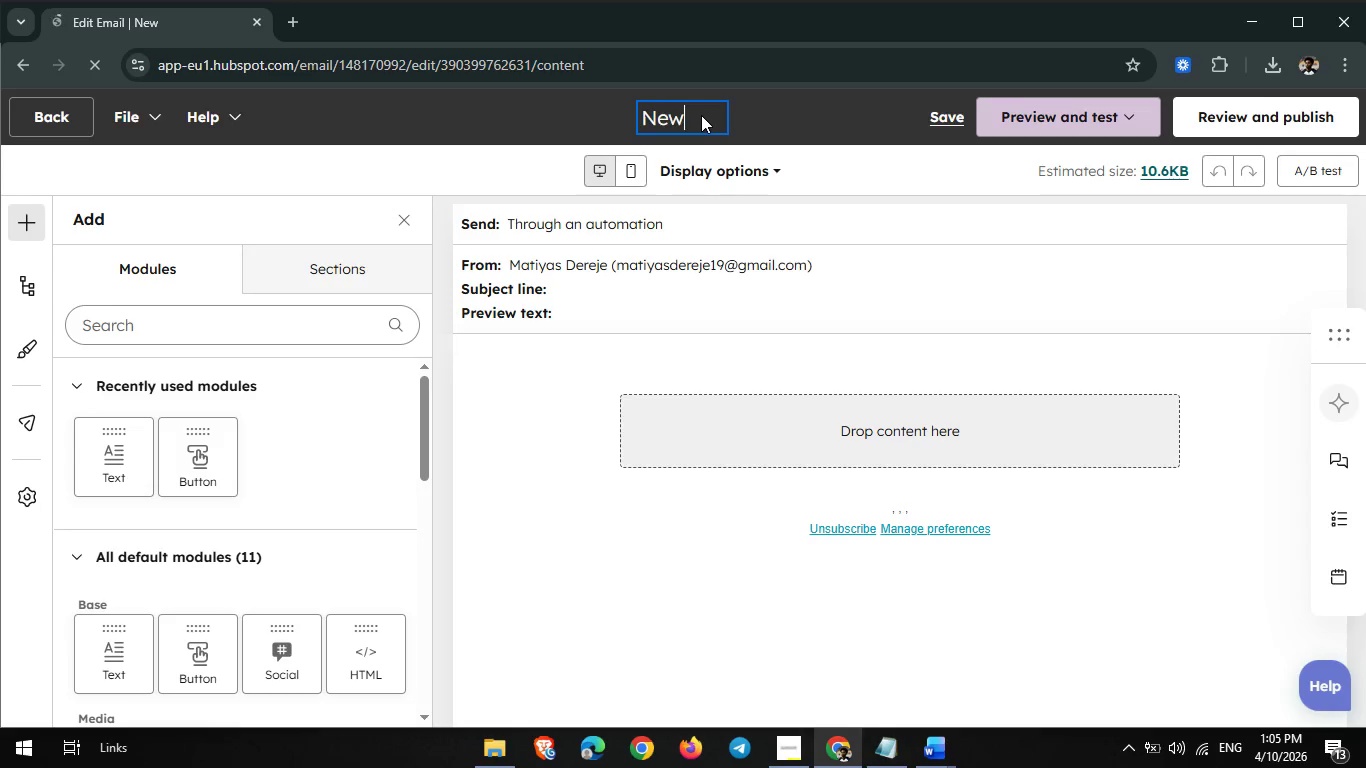 
key(Backspace)
 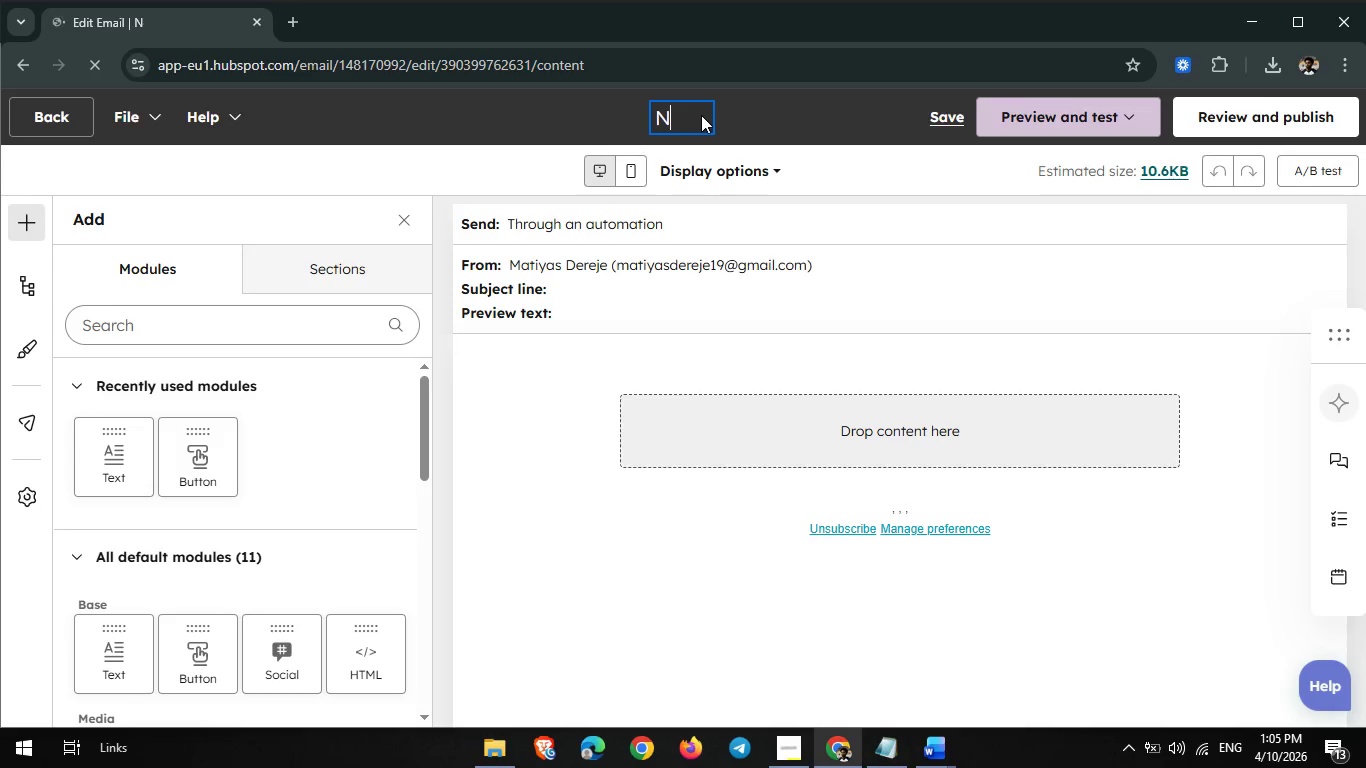 
key(Backspace)
 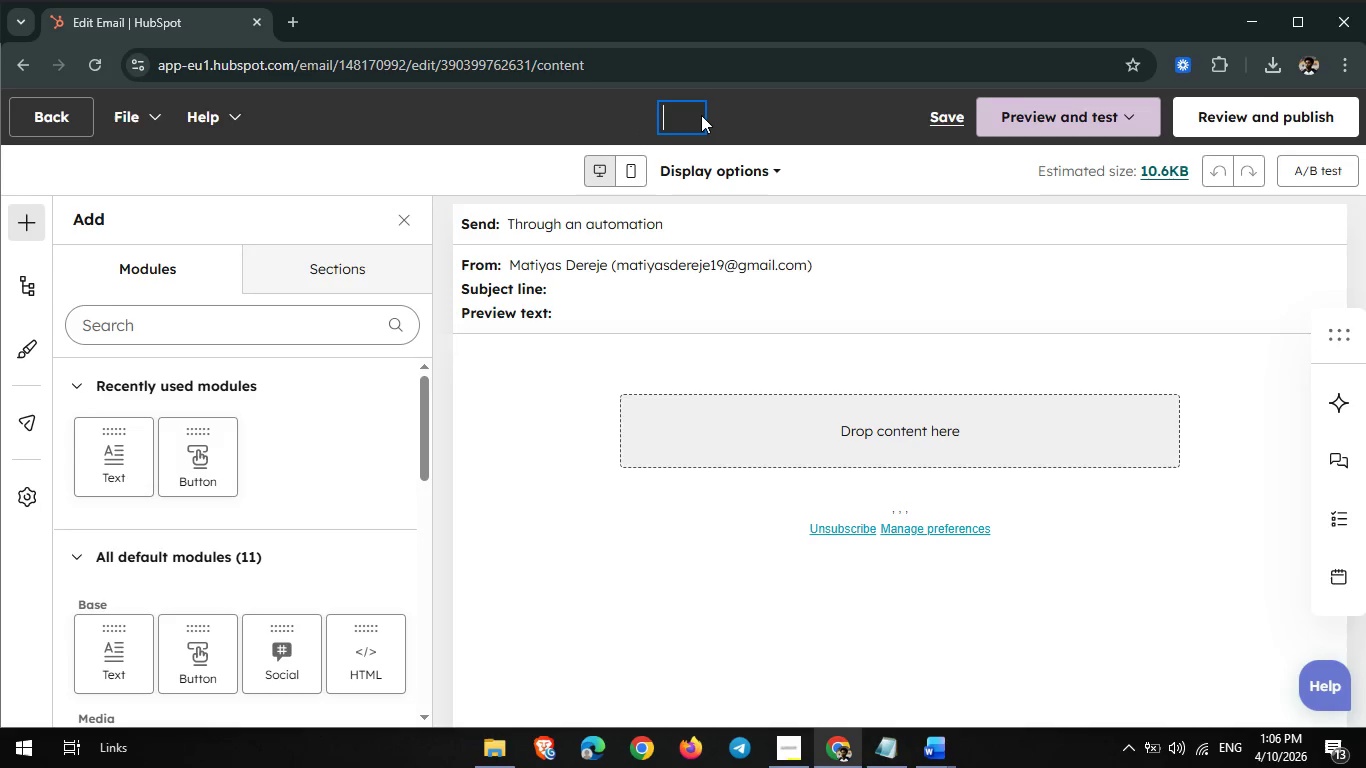 
hold_key(key=ShiftLeft, duration=0.39)
 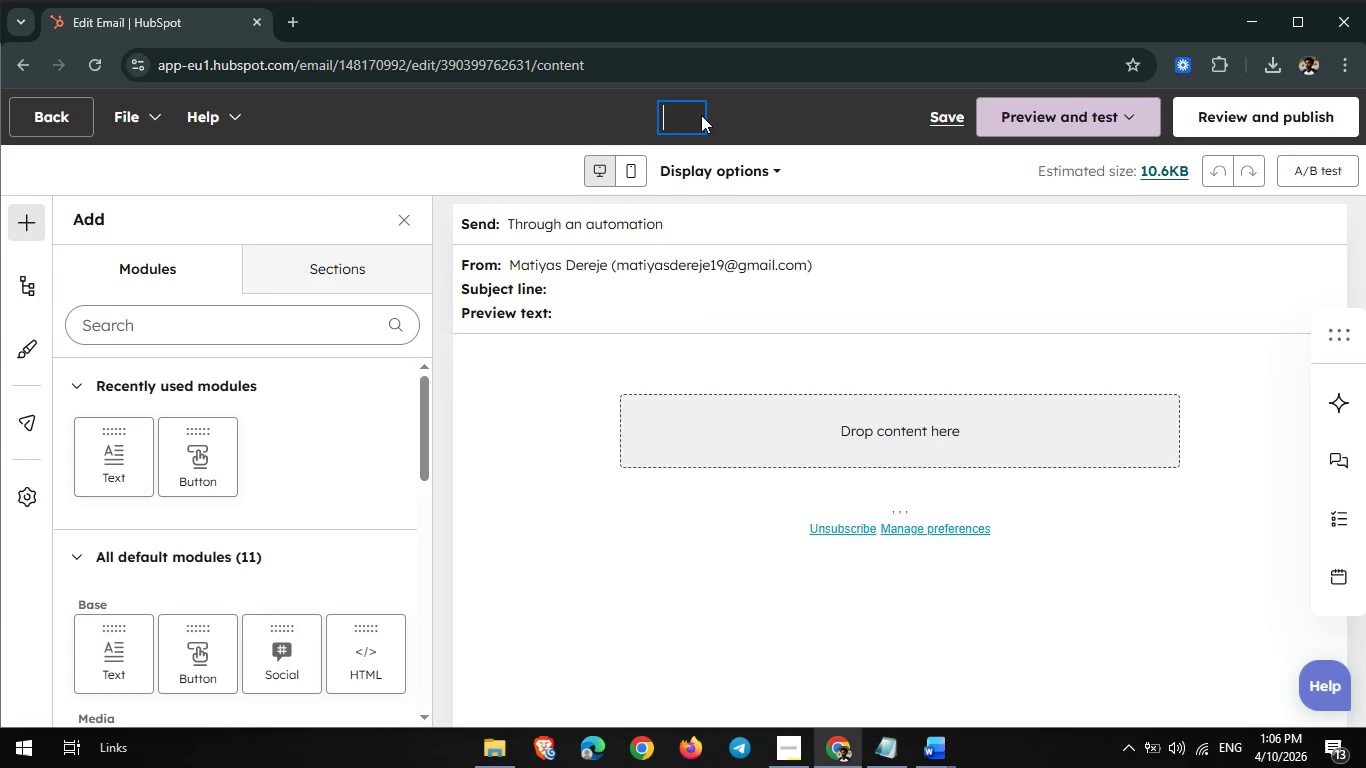 
type(The Impact Report)
 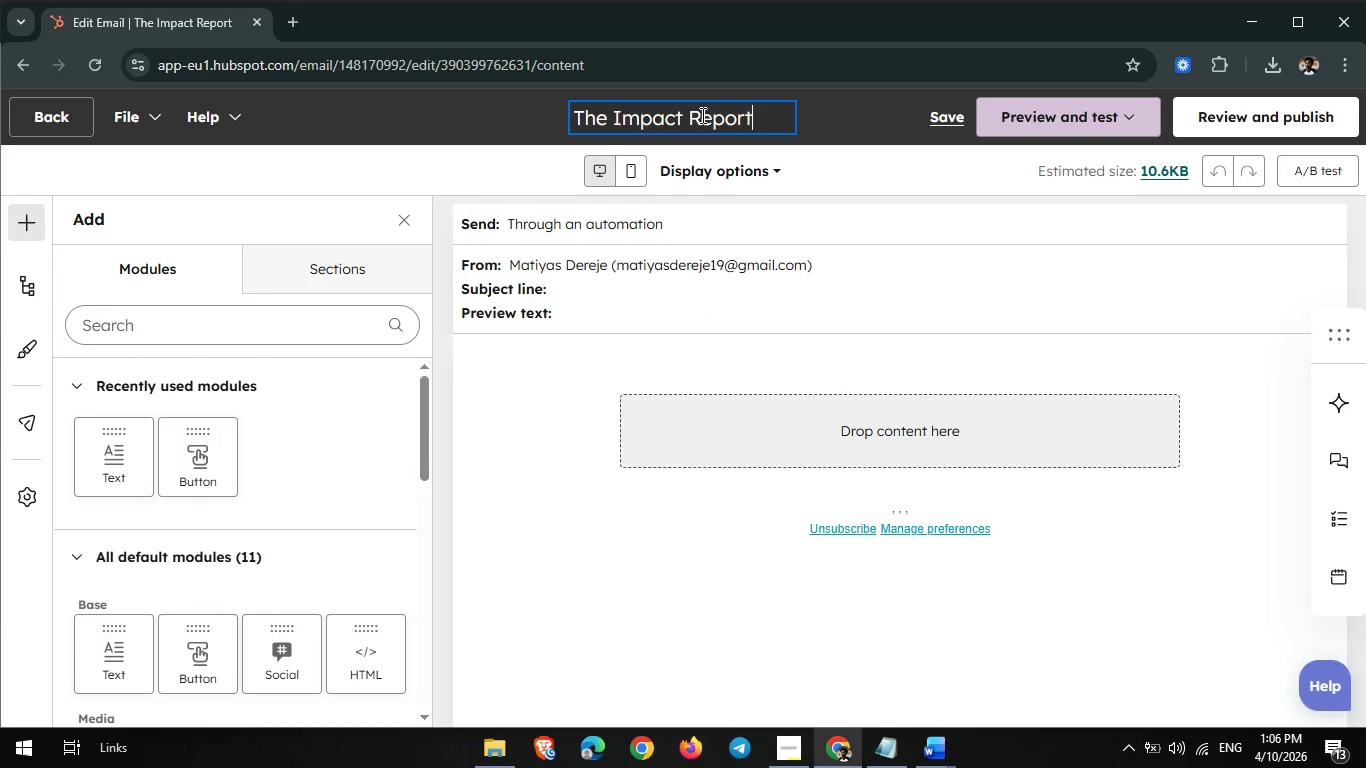 
wait(7.16)
 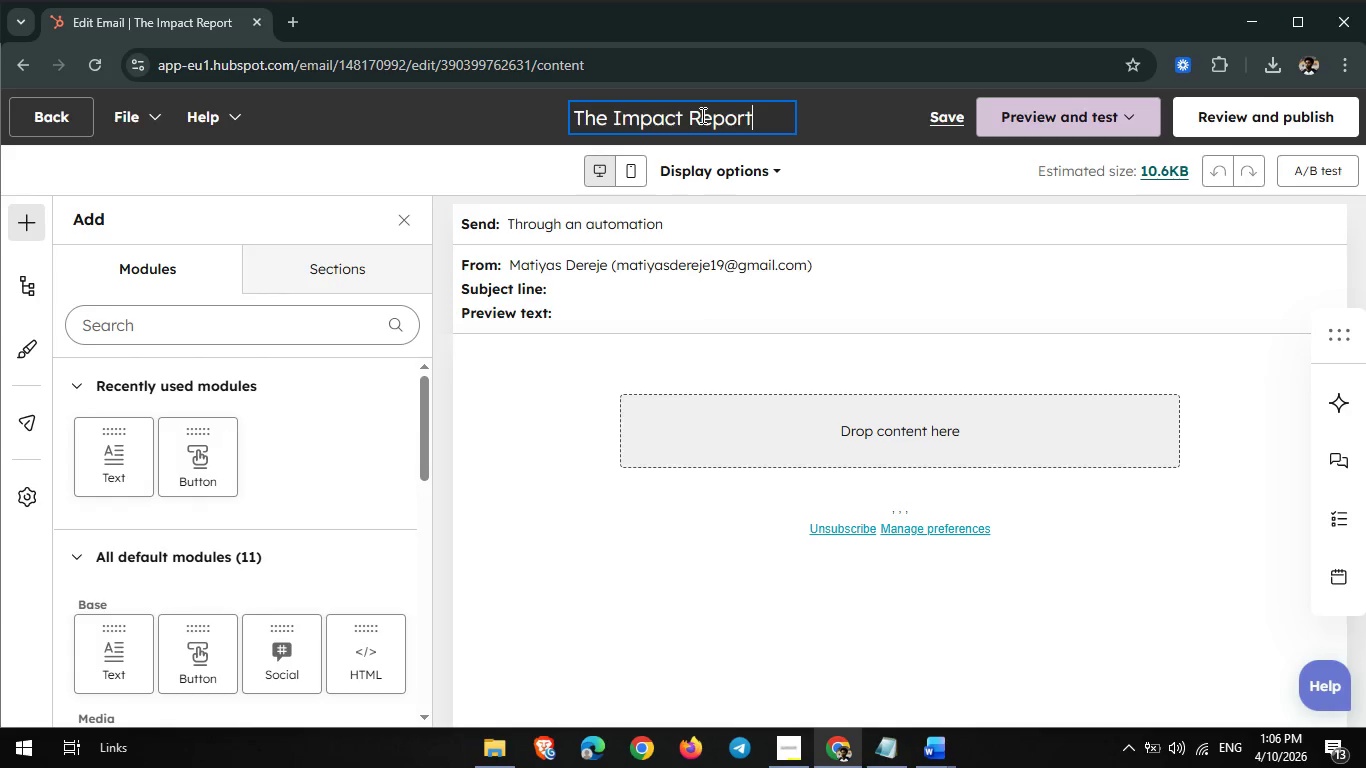 
left_click([578, 257])
 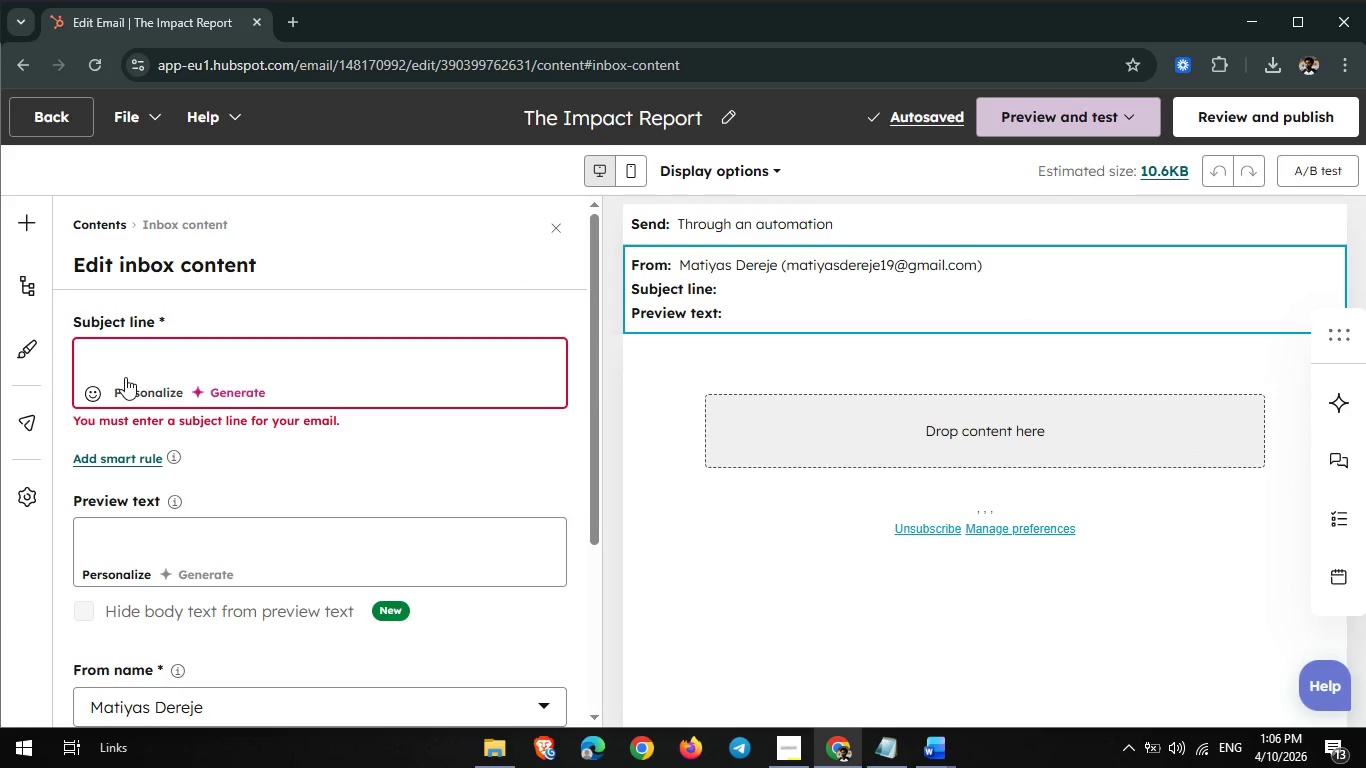 
double_click([134, 363])
 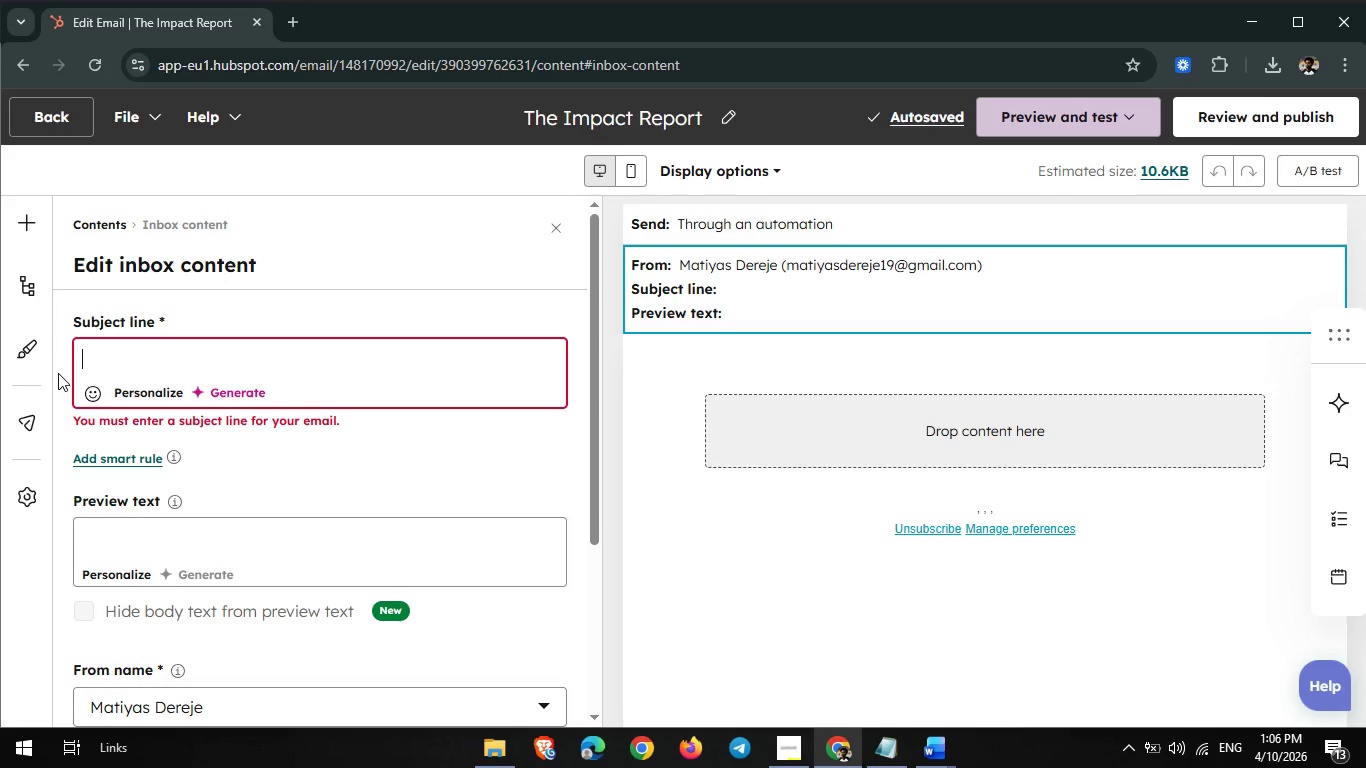 
wait(6.24)
 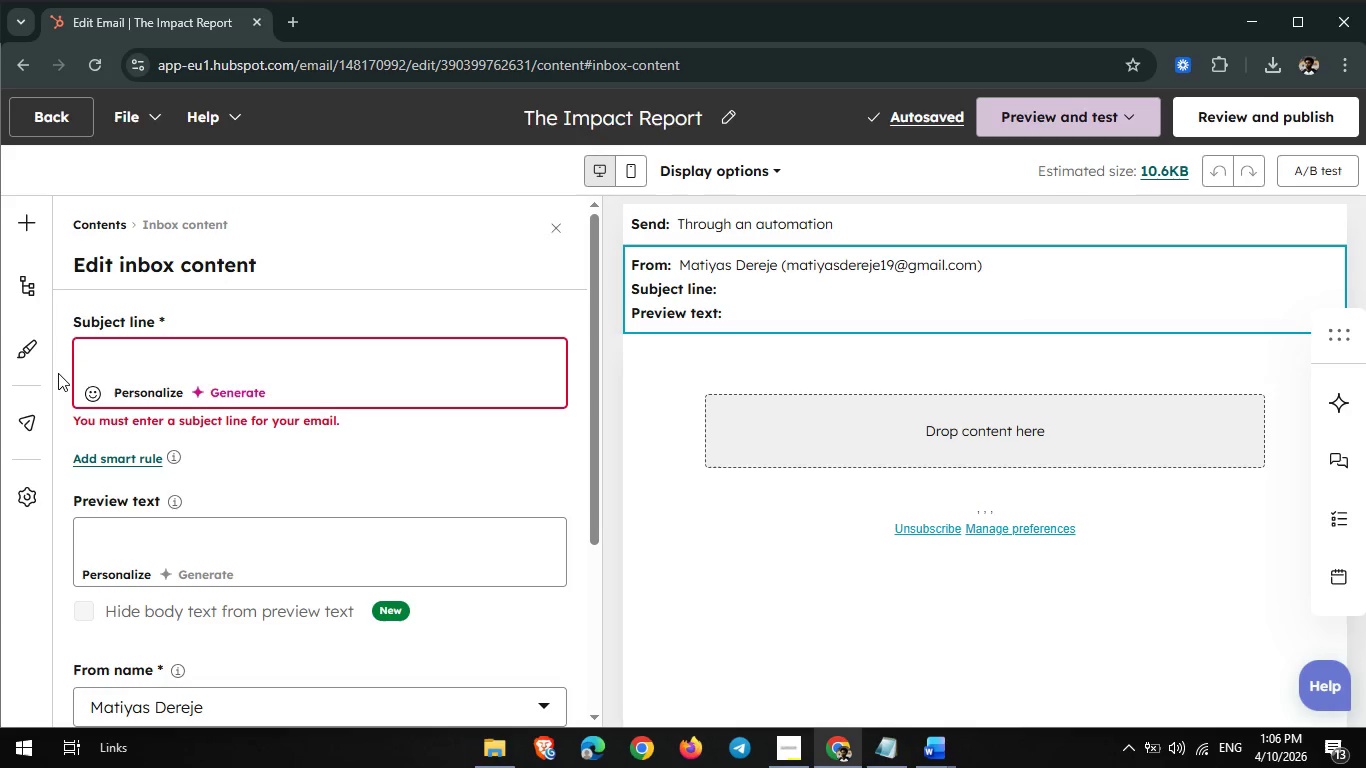 
type(Your)
key(Backspace)
key(Backspace)
key(Backspace)
key(Backspace)
type({{ cib)
key(Backspace)
key(Backspace)
type(ontact,firstnaem)
key(Backspace)
key(Backspace)
type(me }} l)
key(Backspace)
key(Backspace)
type(<)
key(Backspace)
type(<)
key(Backspace)
type(,look wht )
key(Backspace)
key(Backspace)
type(at your team)
 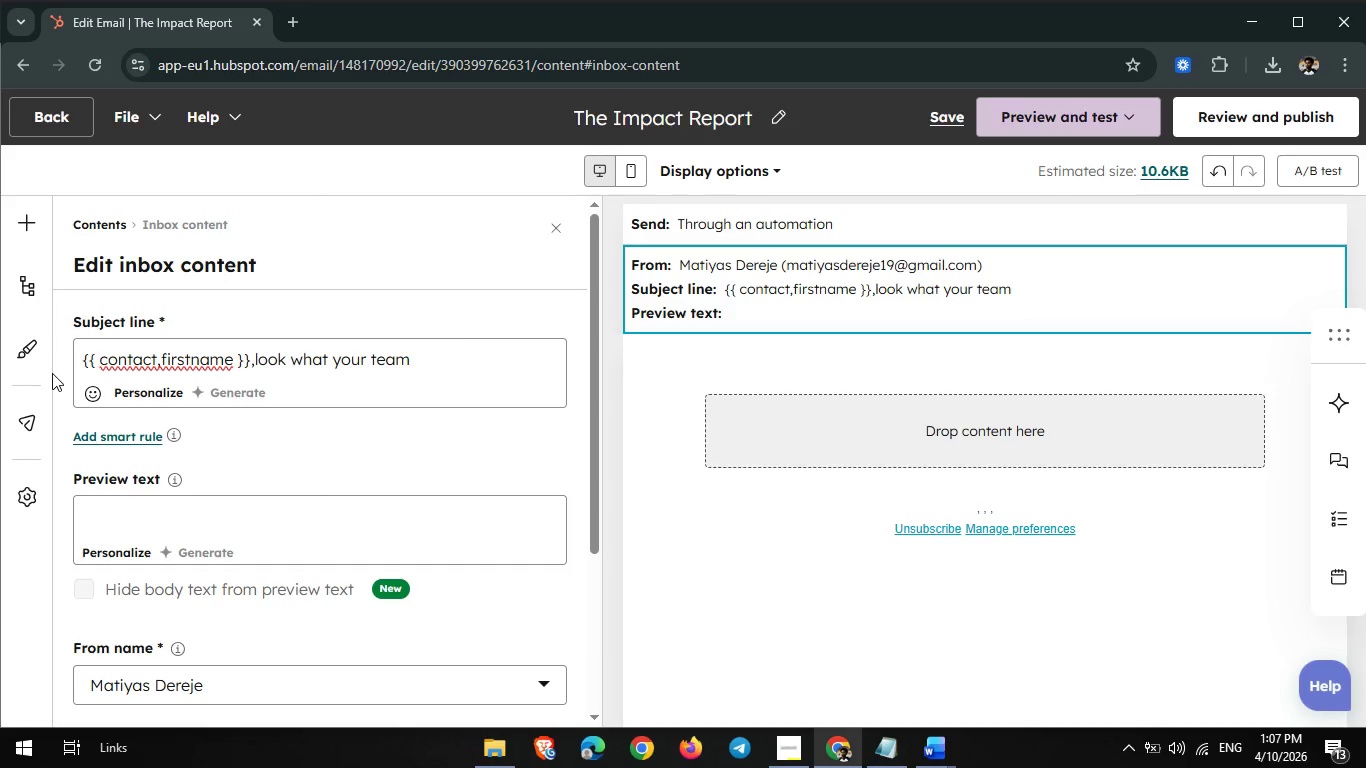 
wait(5.83)
 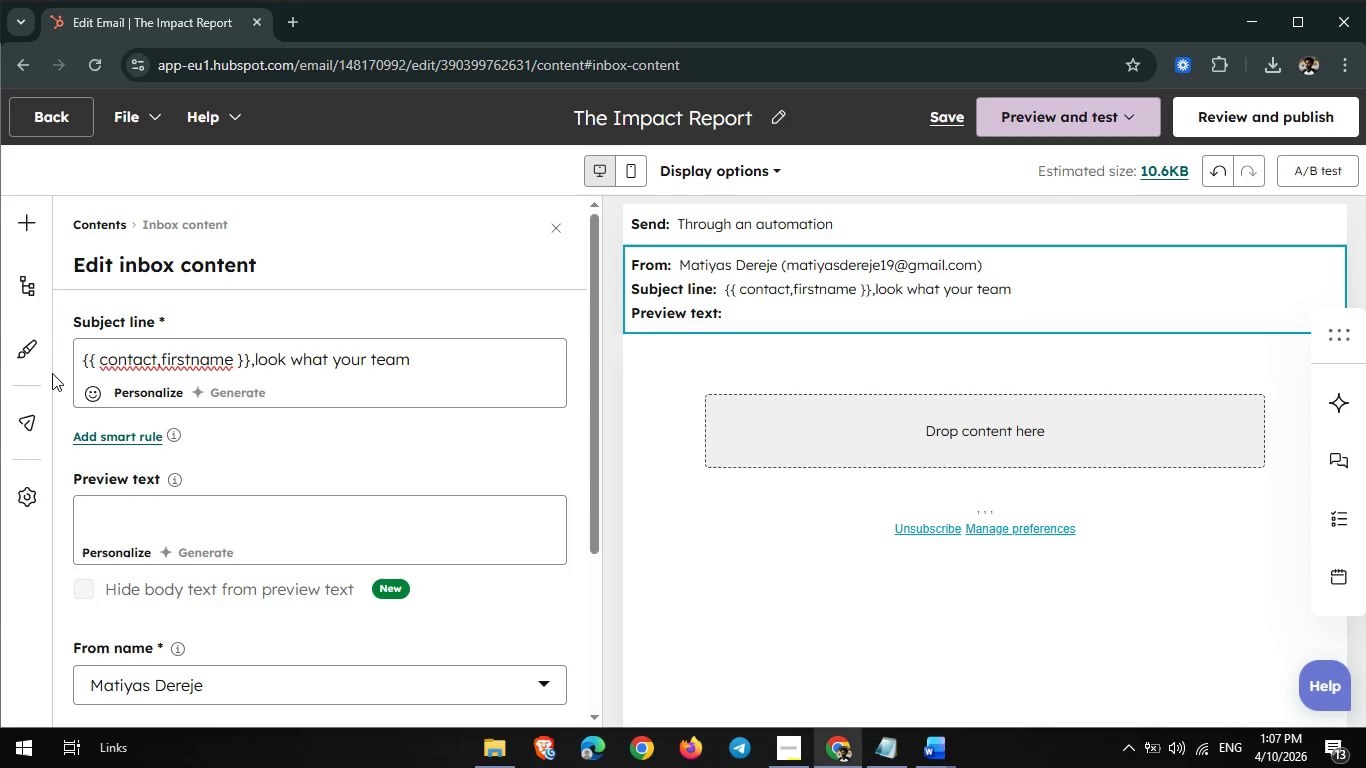 
type( achieved )
 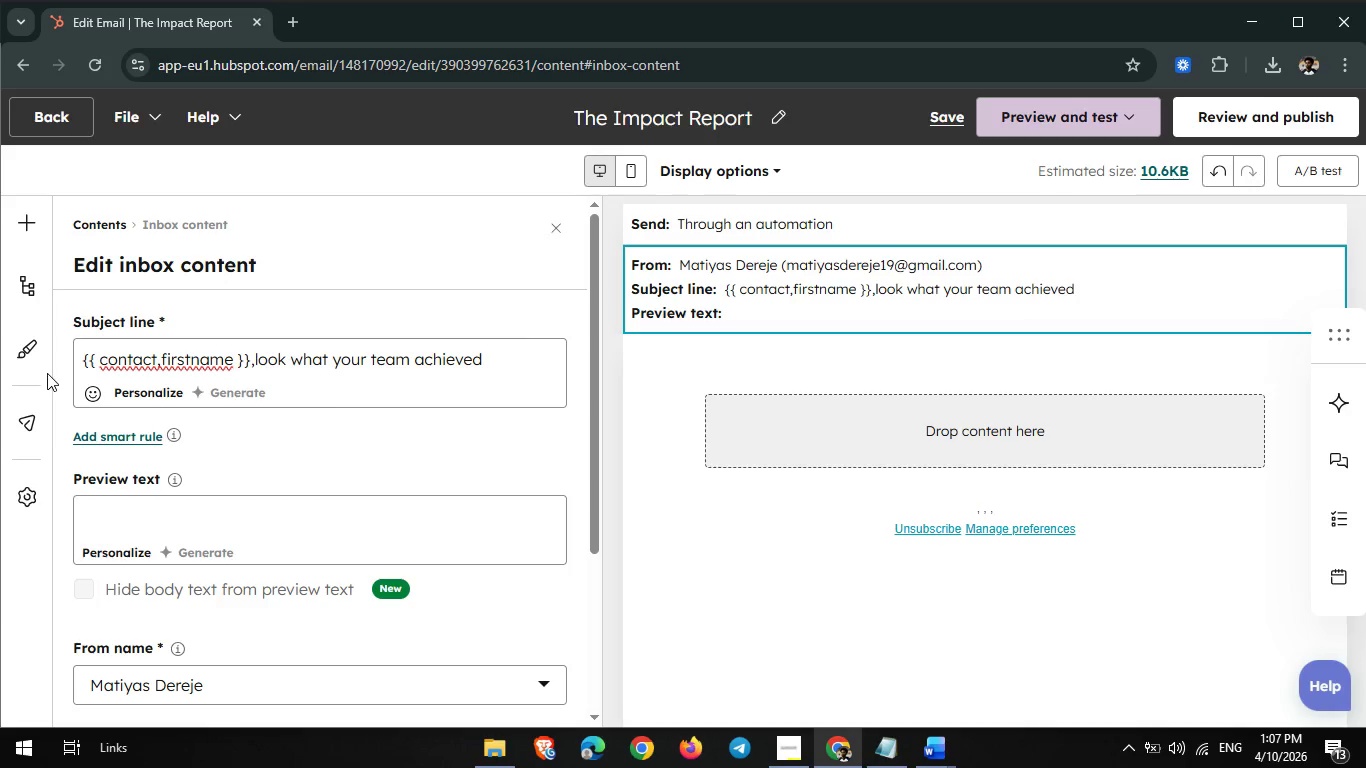 
type(this yea)
 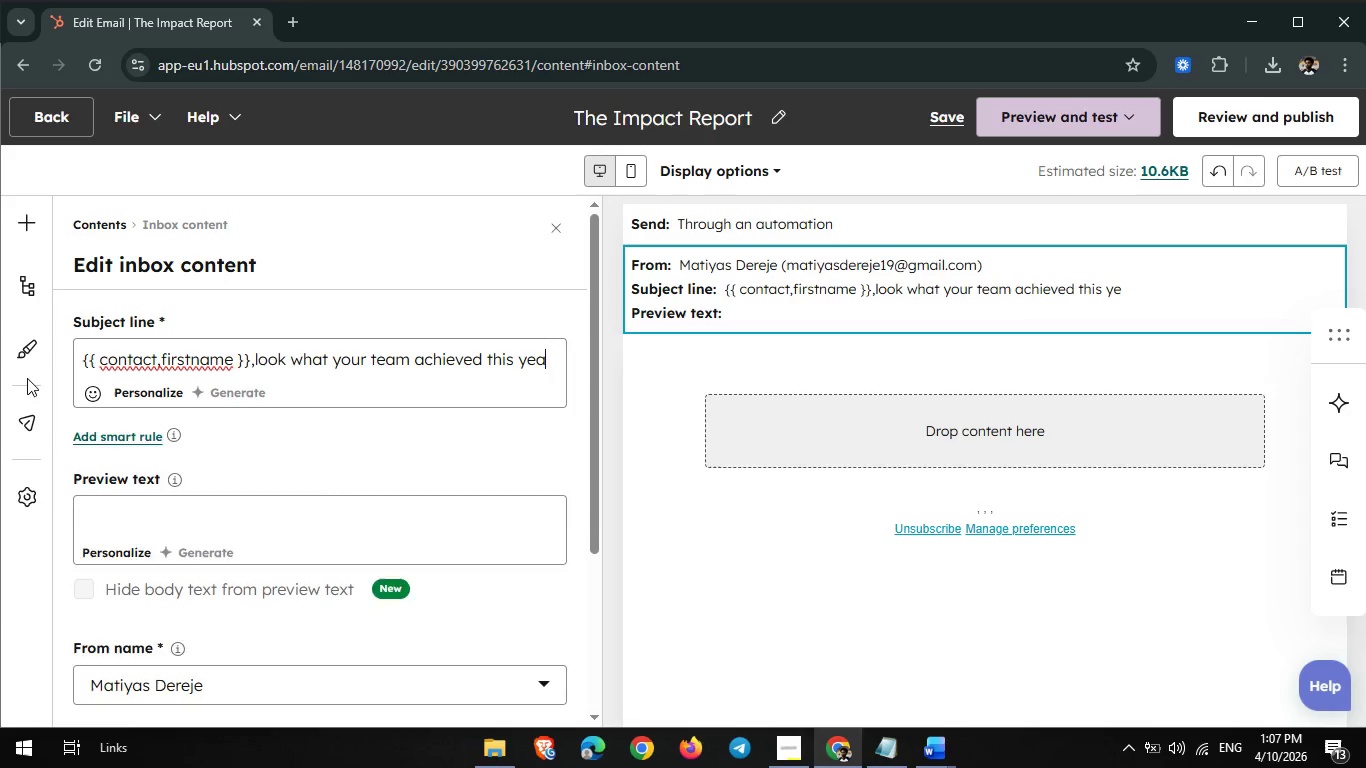 
key(R)
 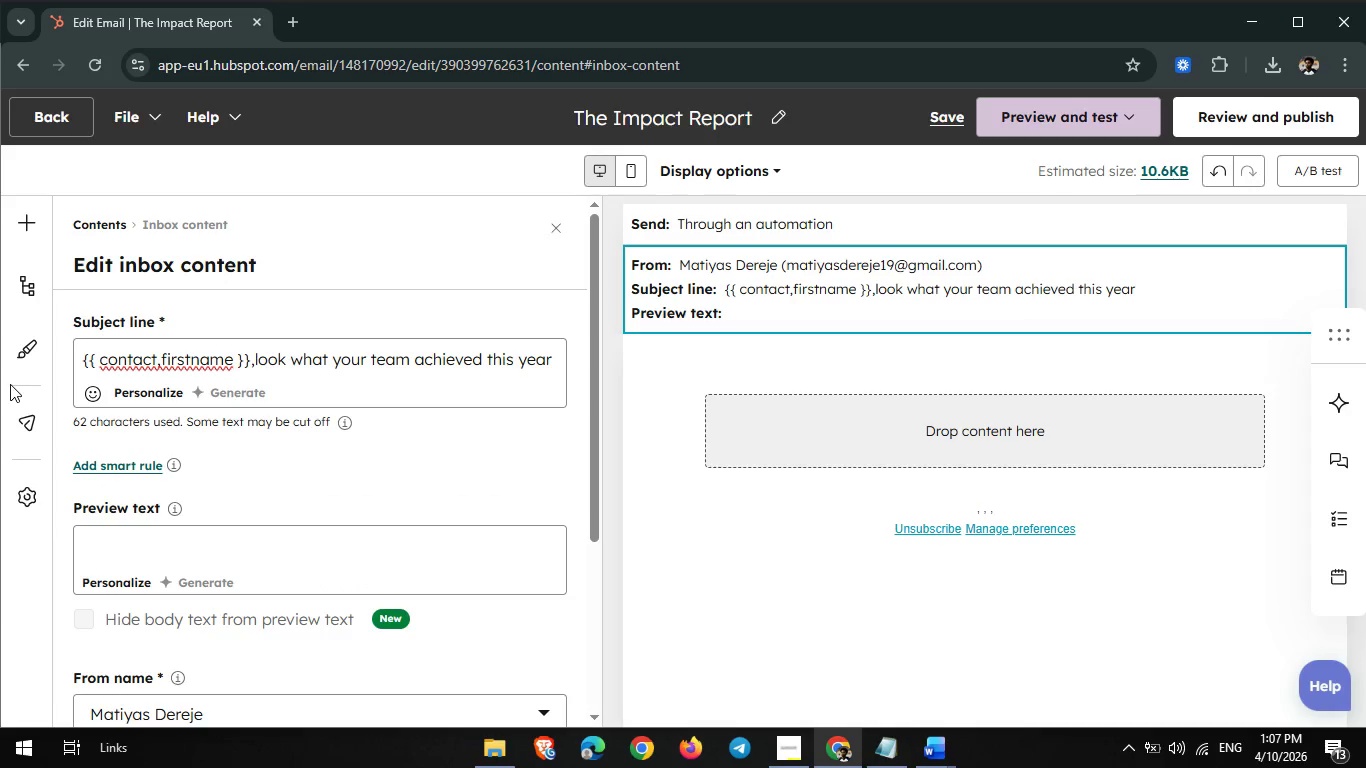 
key(Period)
 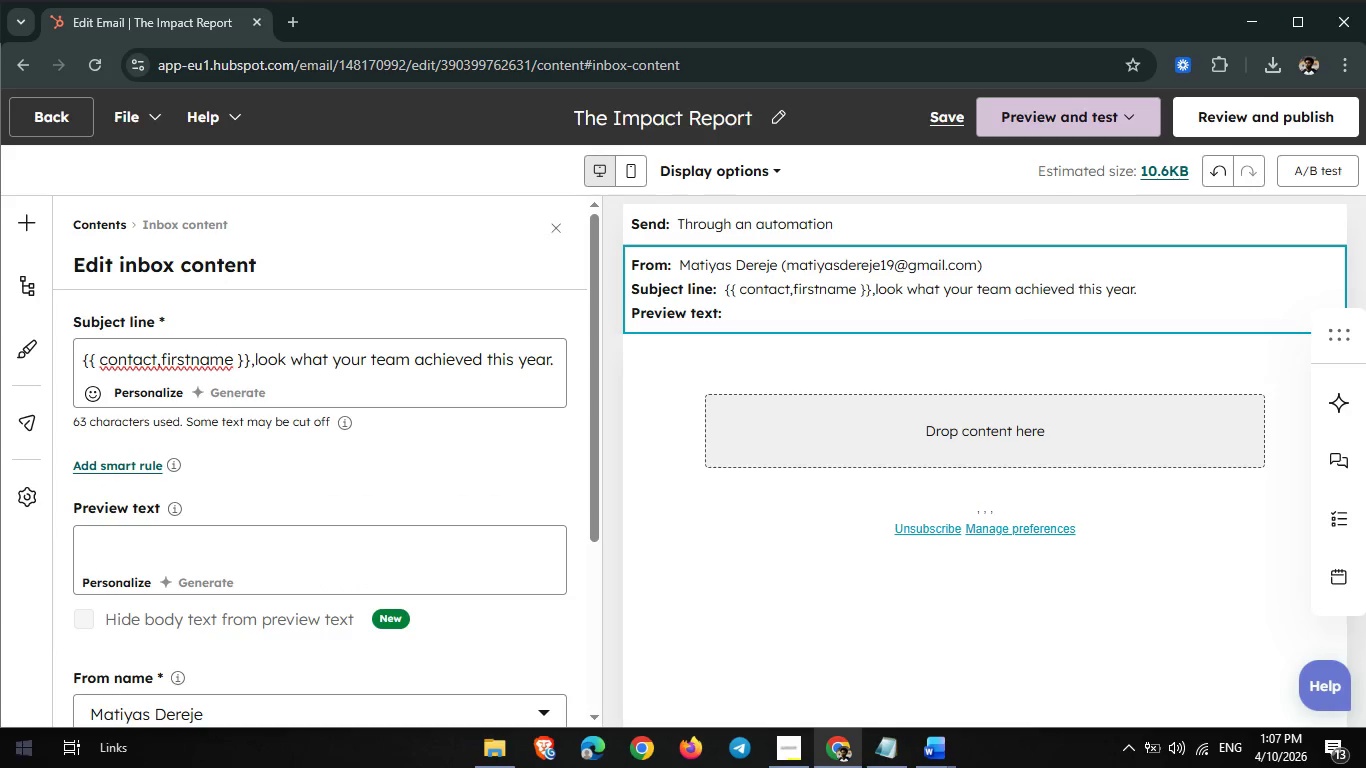 
double_click([185, 526])
 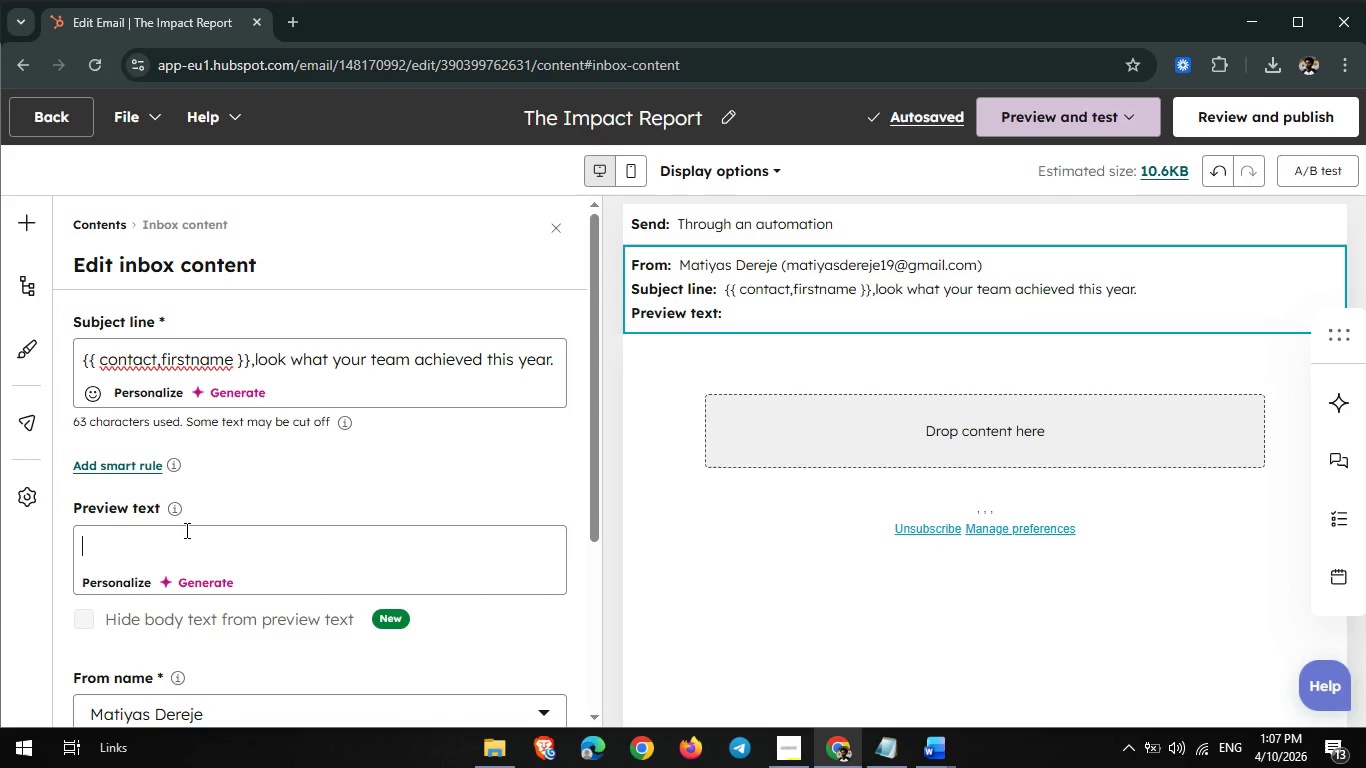 
type(your employees showed up-)
 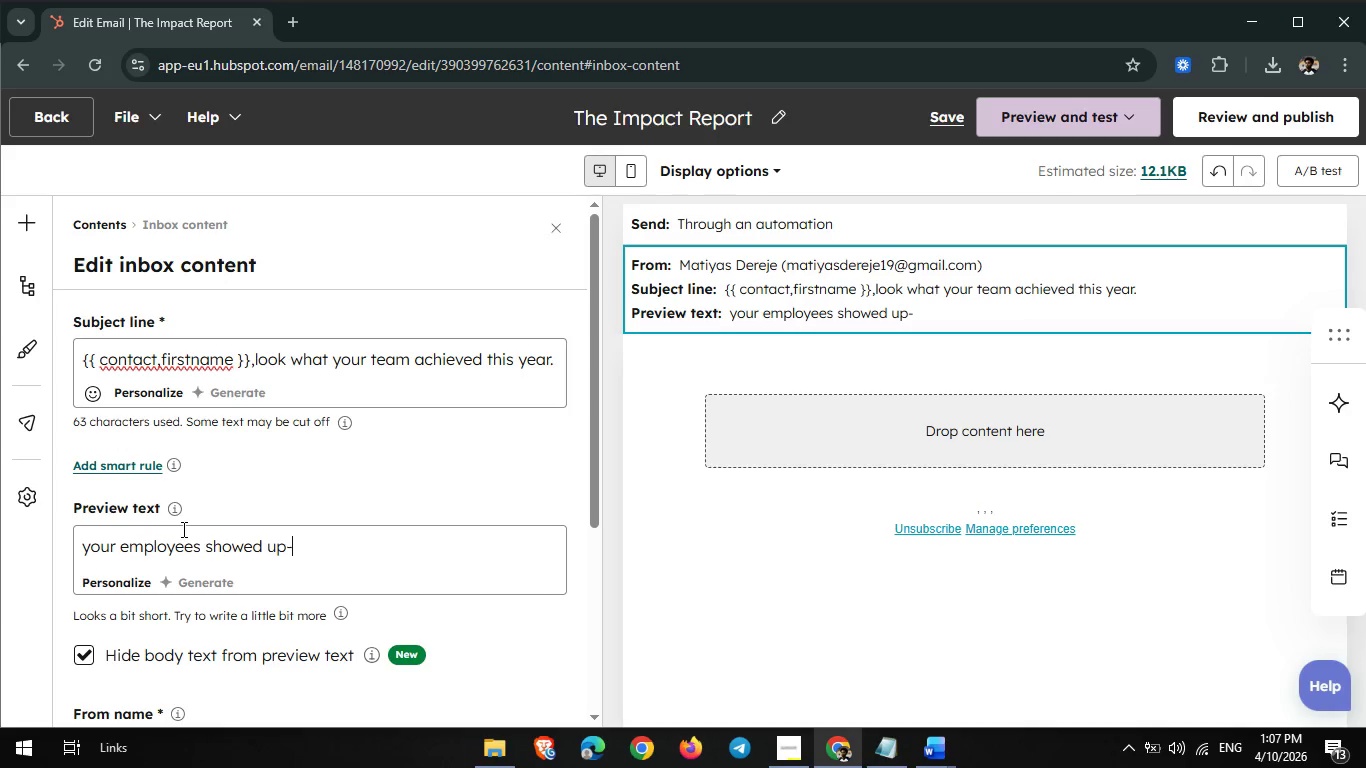 
type(here's the proof.)
 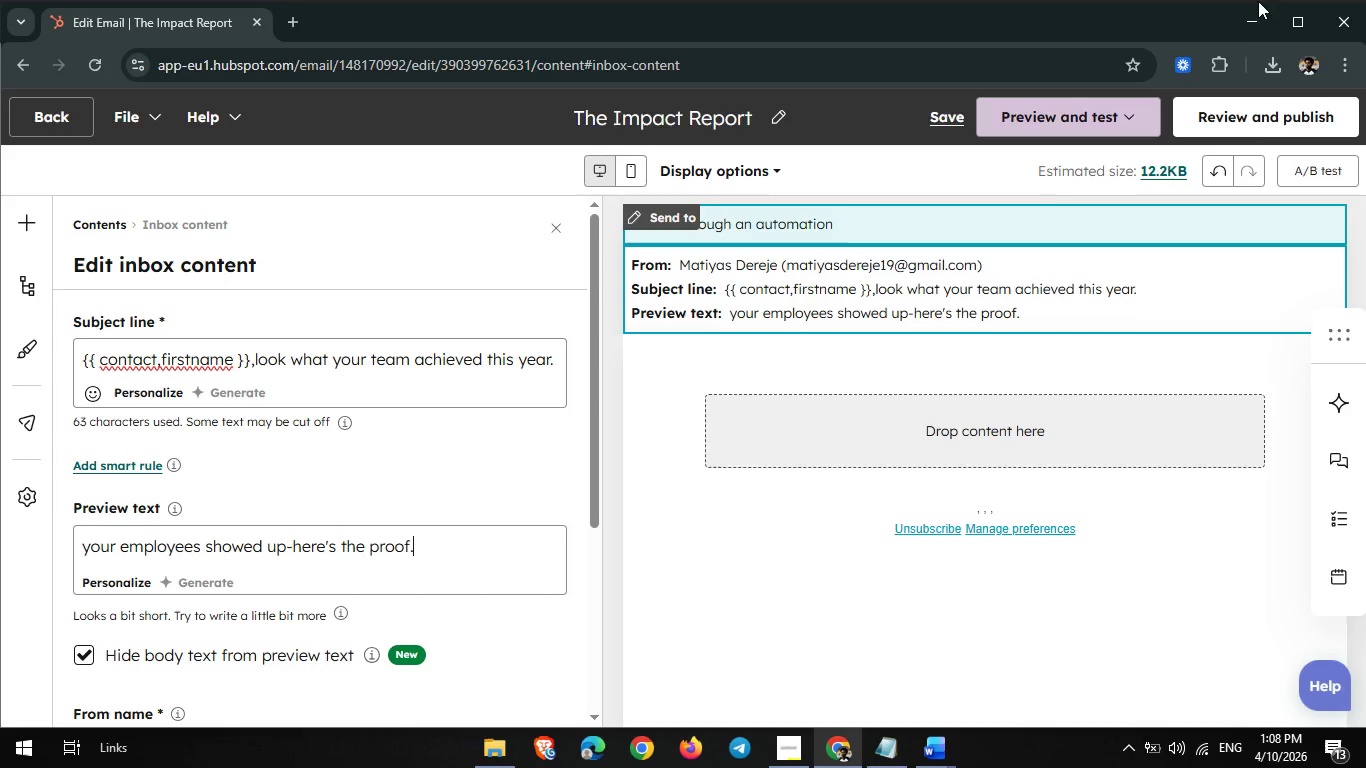 
left_click([851, 437])
 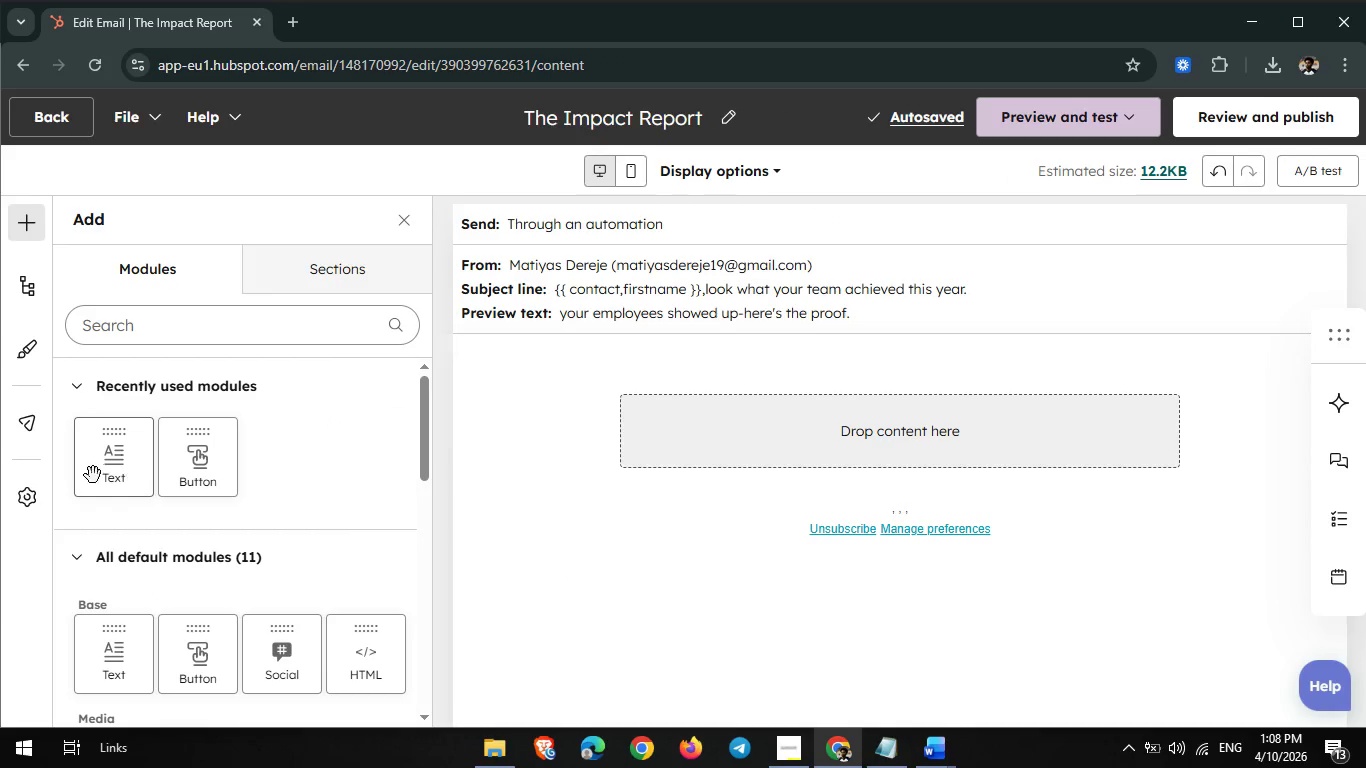 
left_click_drag(start_coordinate=[122, 473], to_coordinate=[741, 427])
 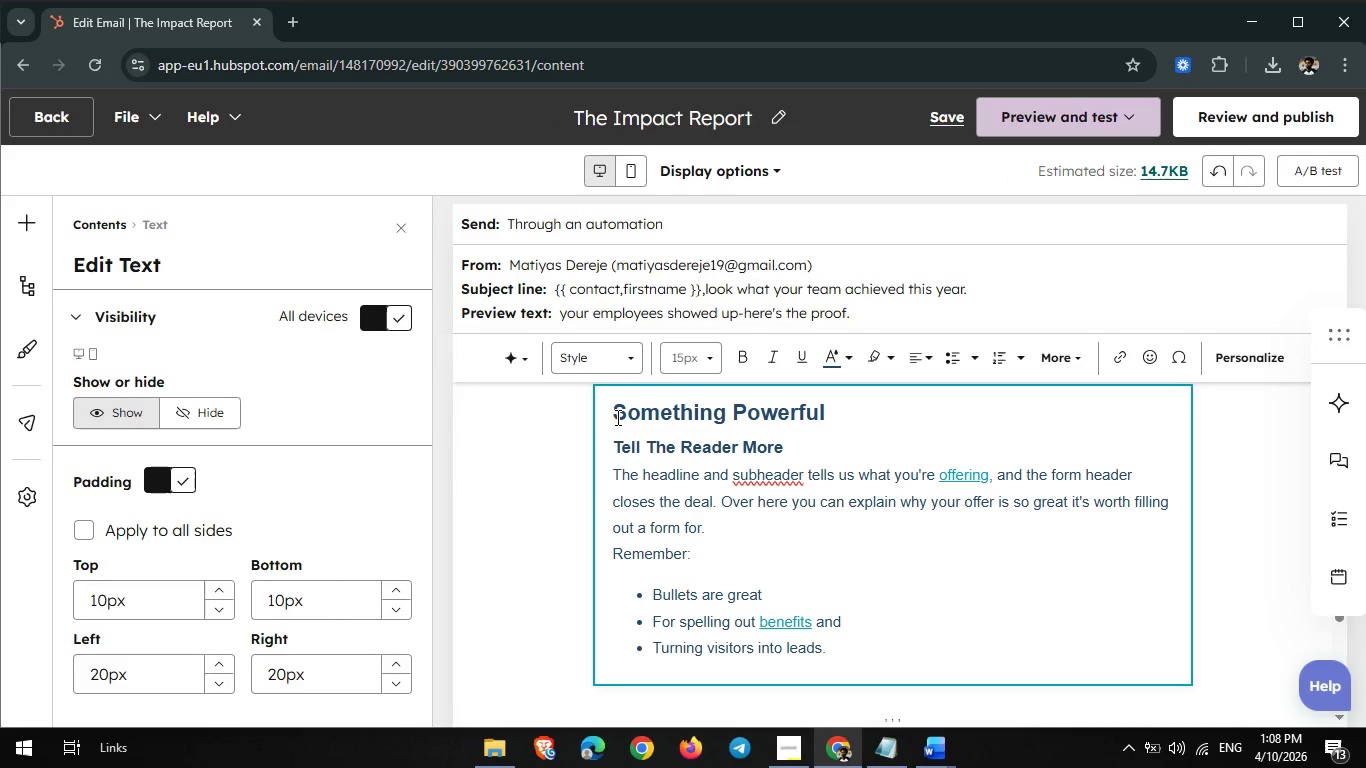 
left_click_drag(start_coordinate=[613, 410], to_coordinate=[862, 666])
 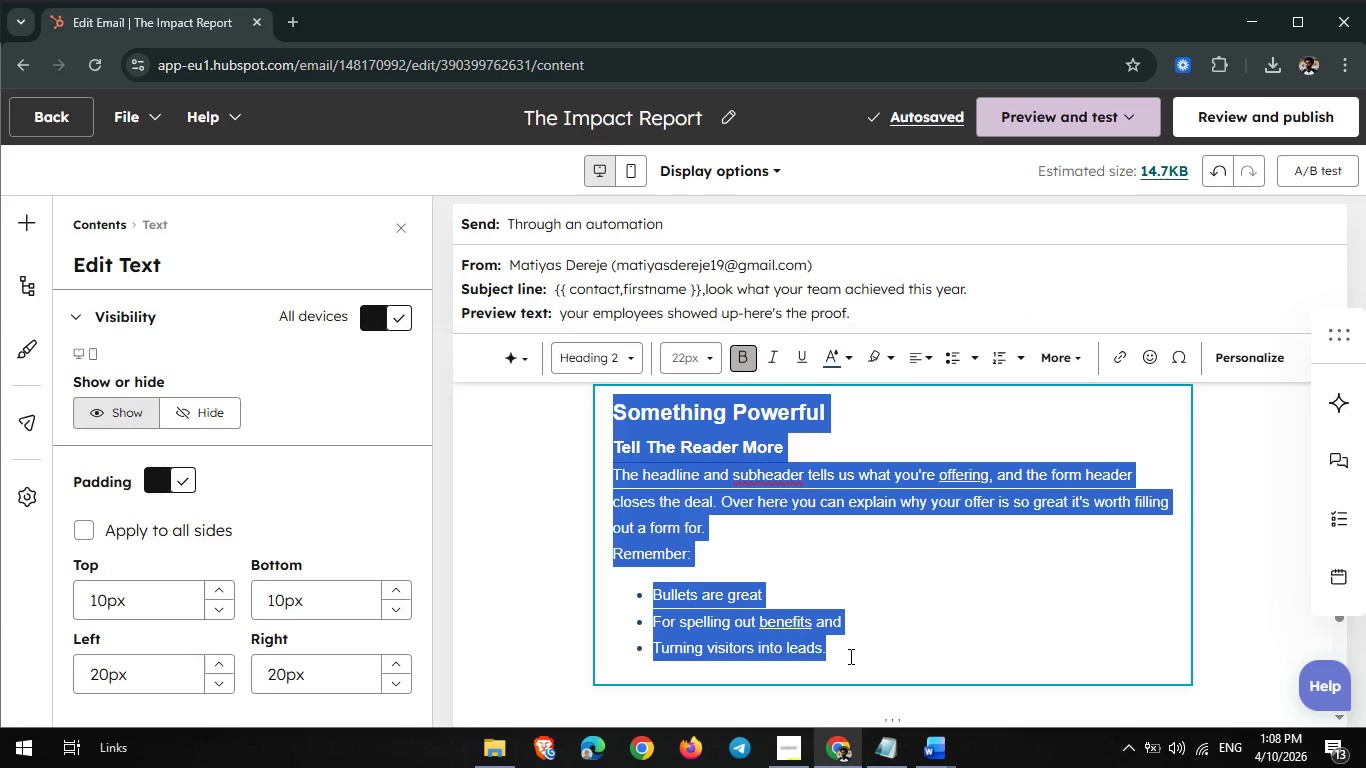 
key(Backspace)
 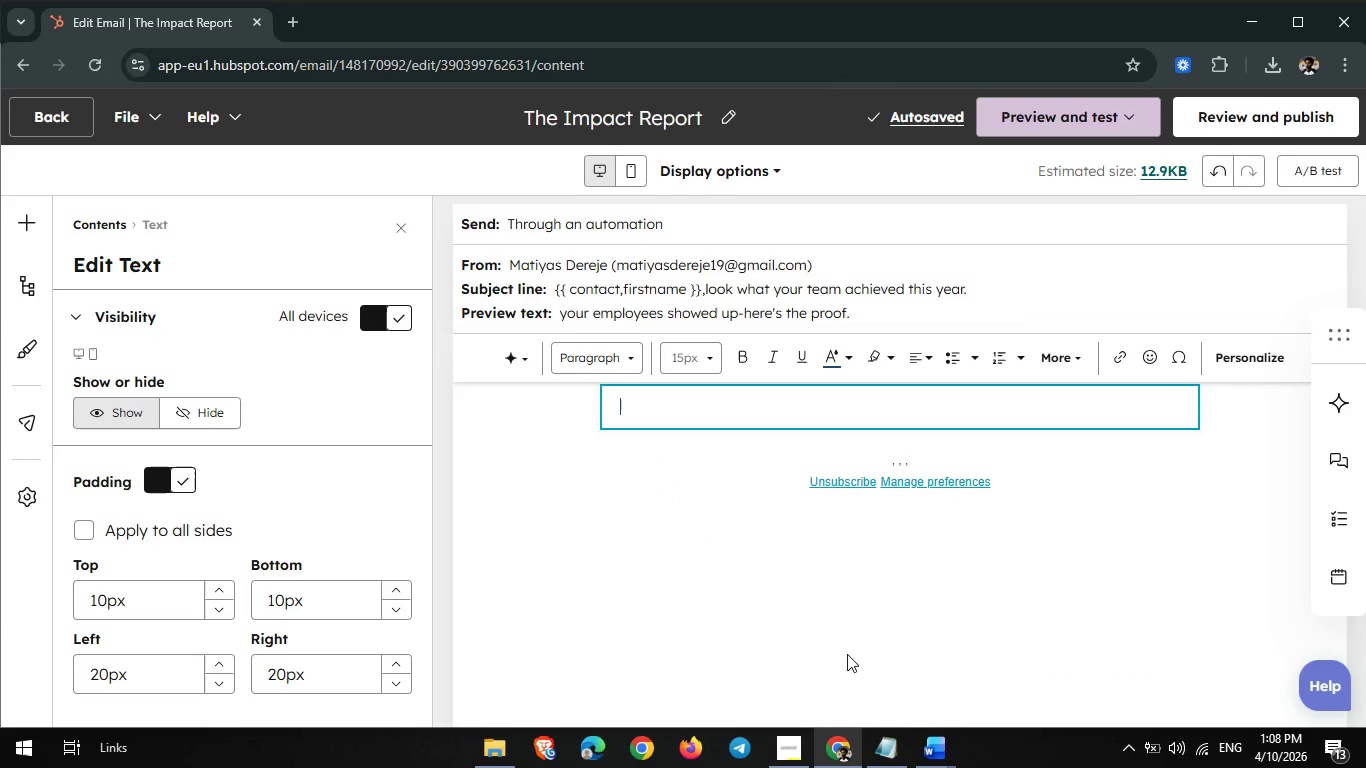 
wait(5.72)
 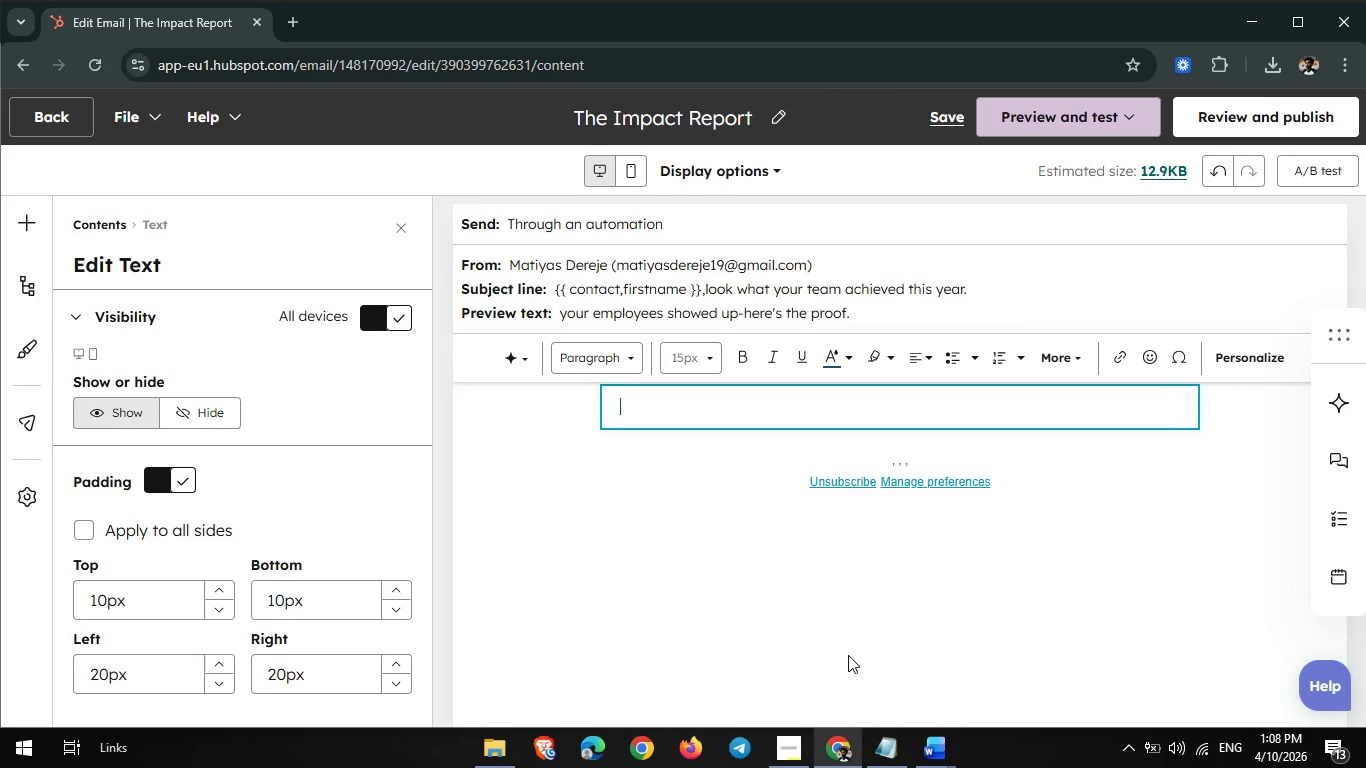 
type(hi)
key(Backspace)
key(Backspace)
type(HI)
key(Backspace)
type(i )
 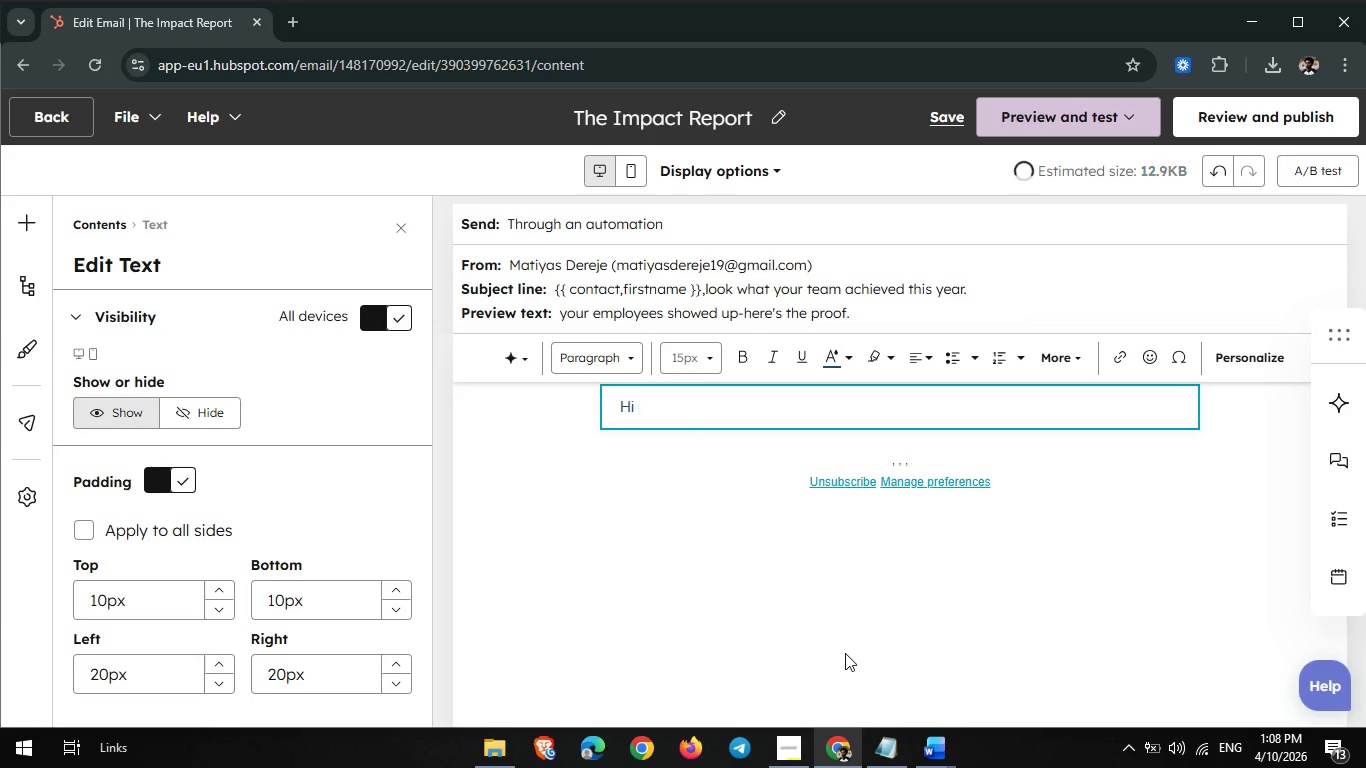 
left_click([1243, 352])
 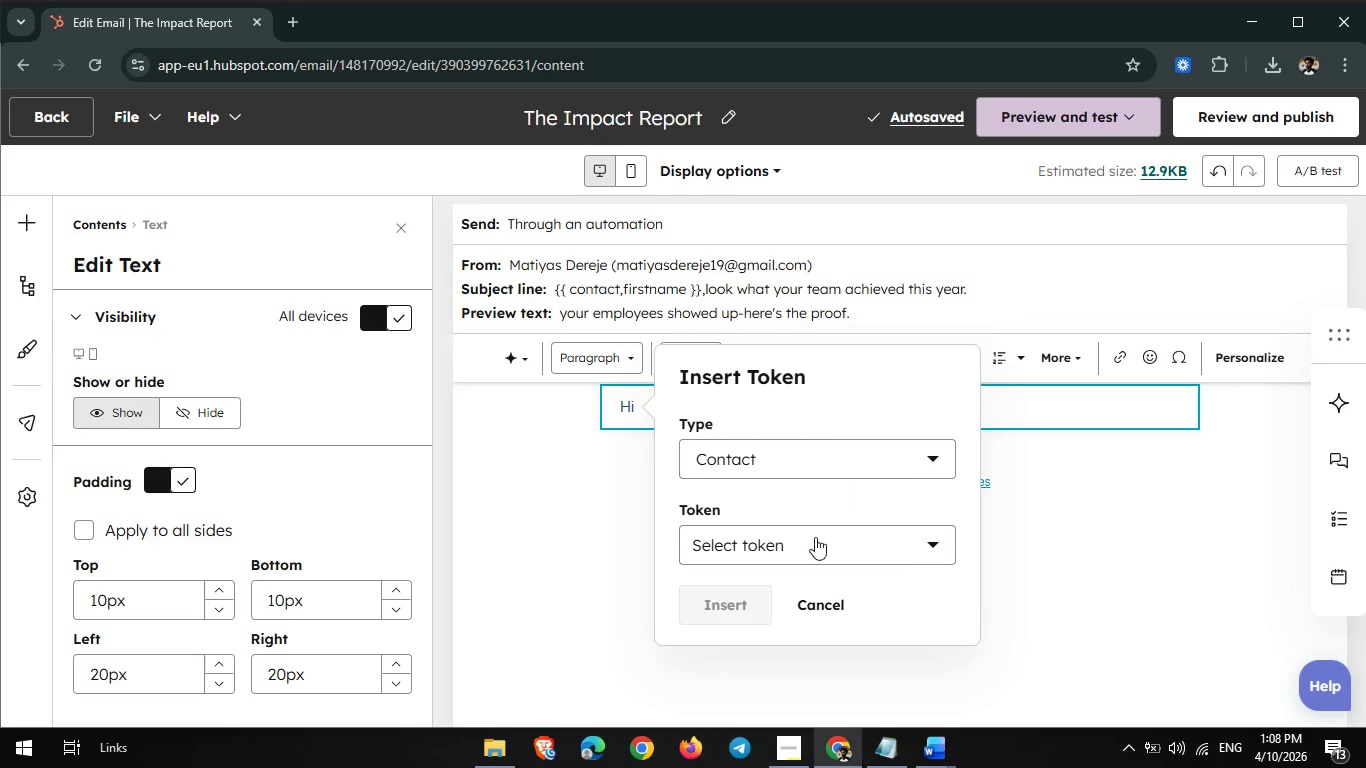 
left_click([807, 545])
 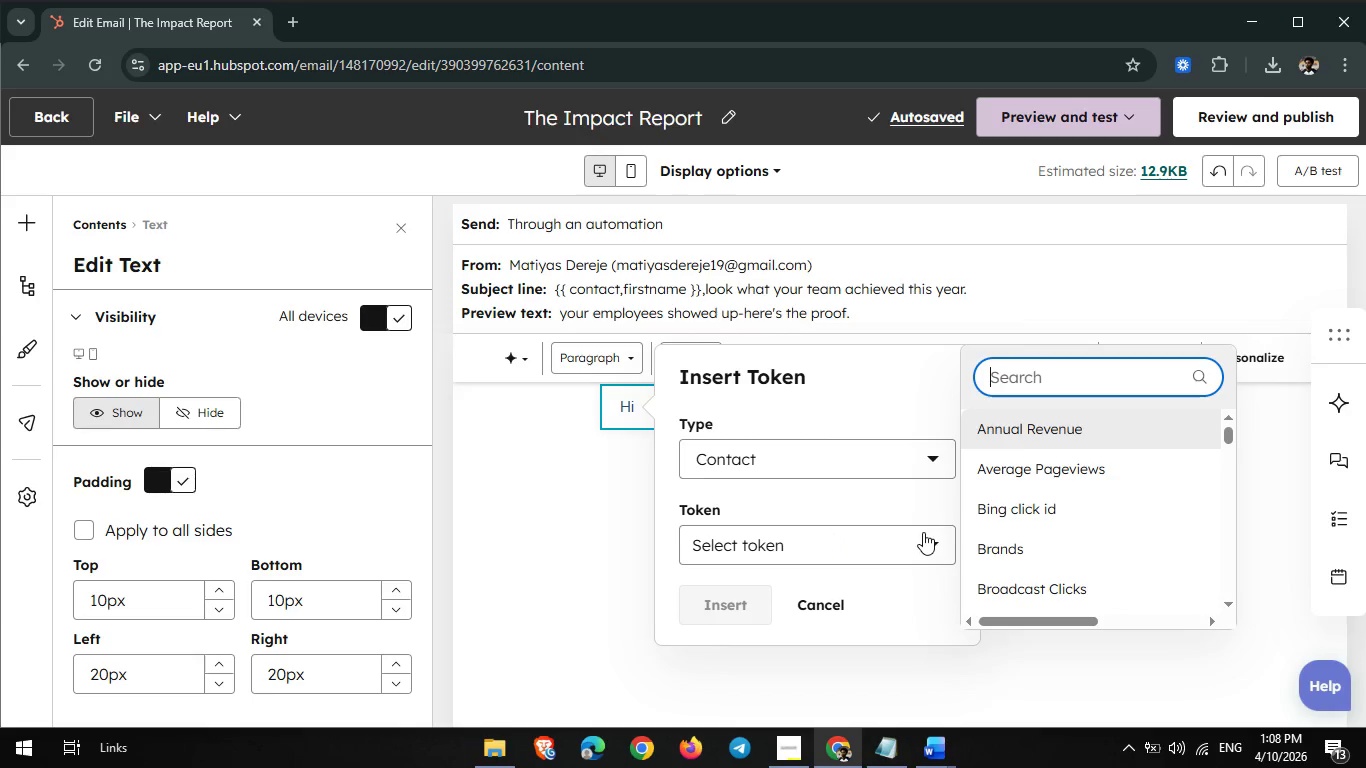 
type(fer)
key(Backspace)
key(Backspace)
type(ir)
 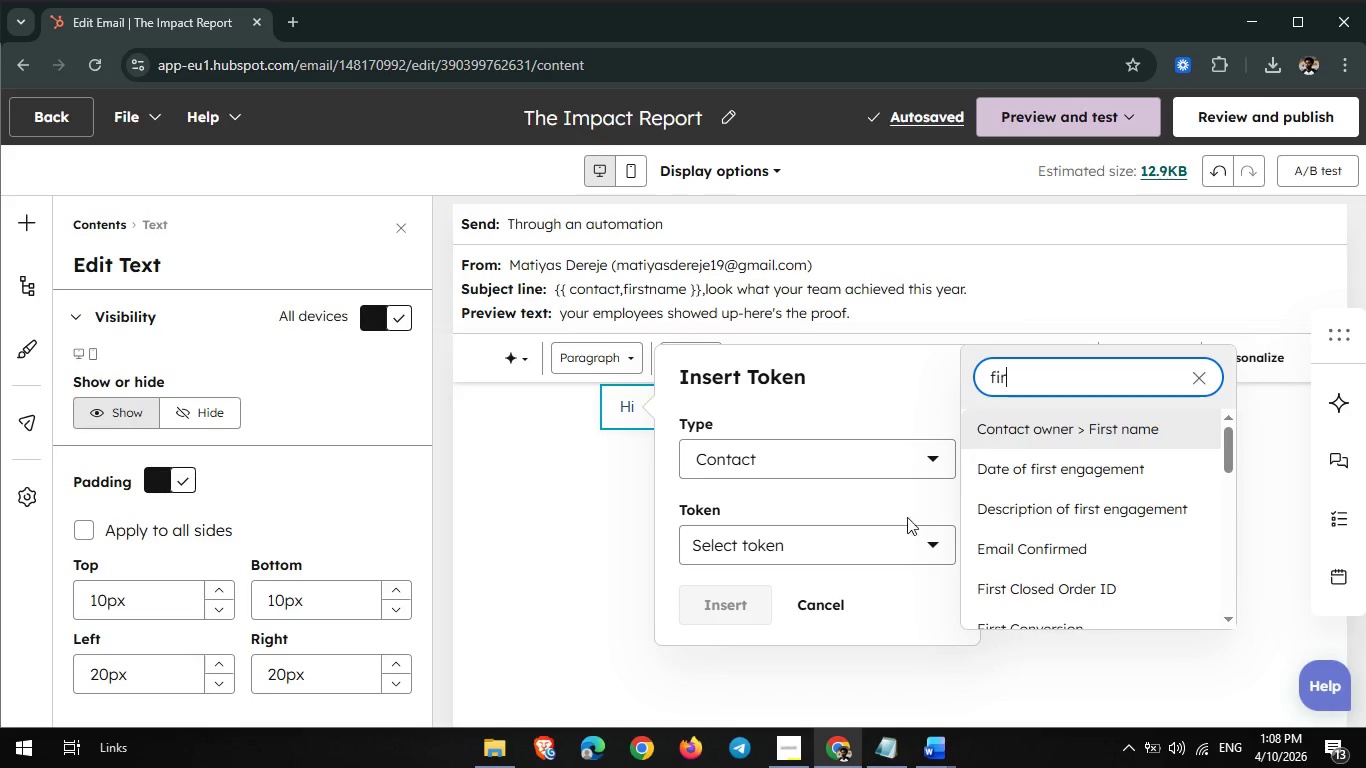 
left_click([1089, 396])
 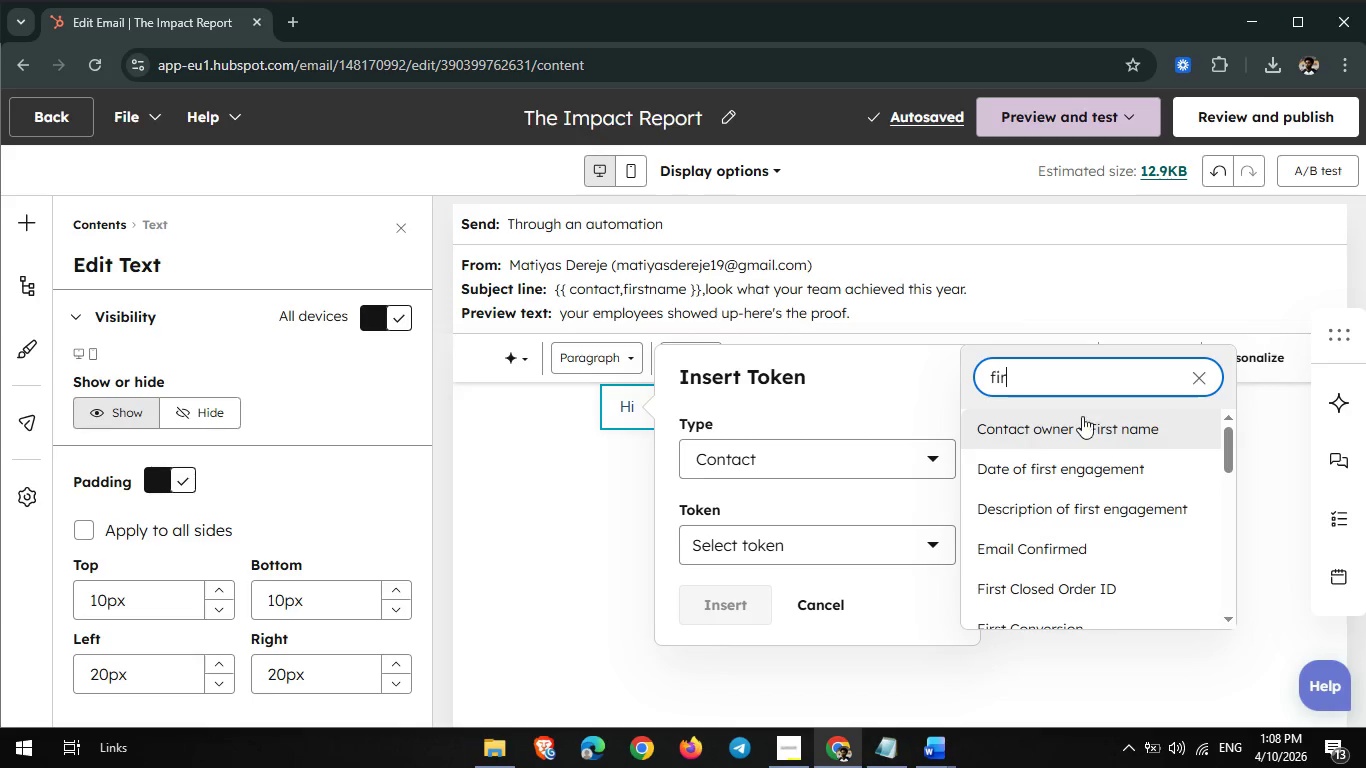 
left_click([1080, 422])
 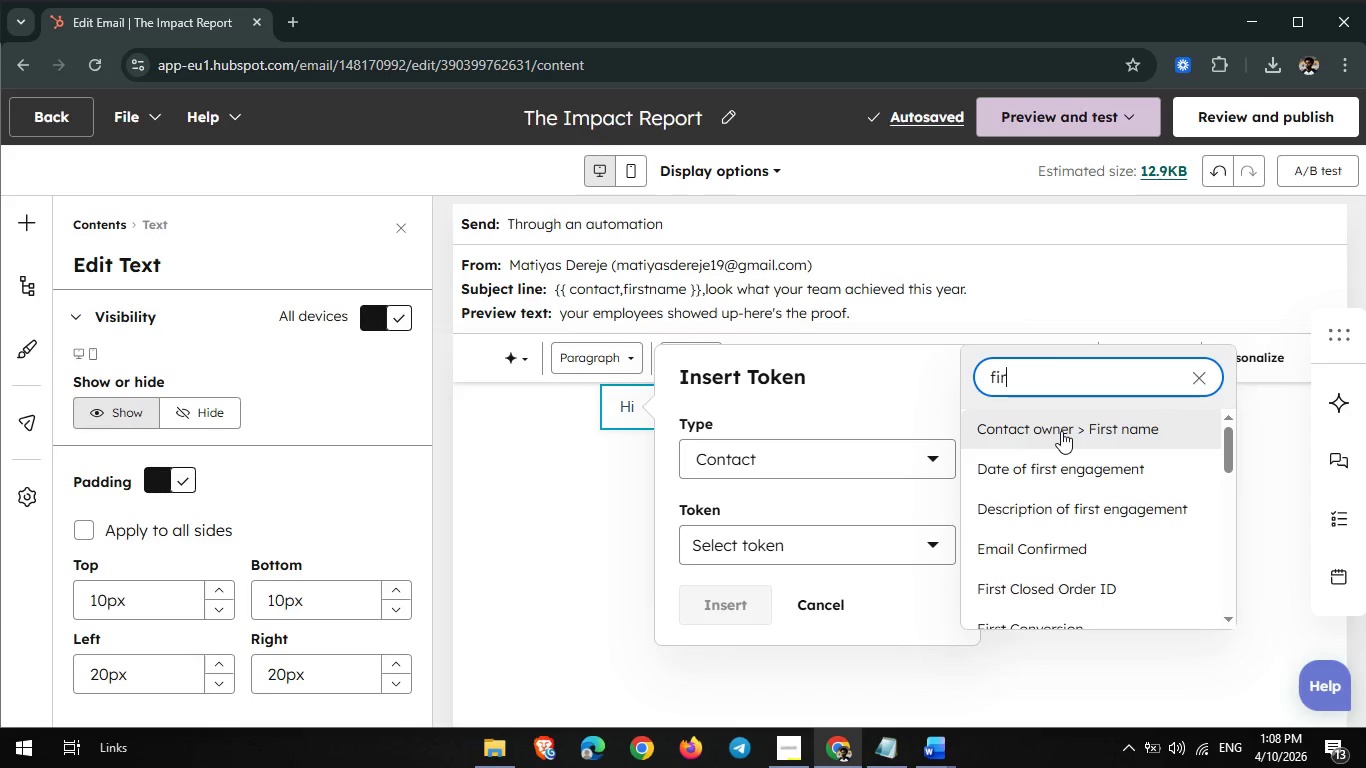 
left_click([1061, 431])
 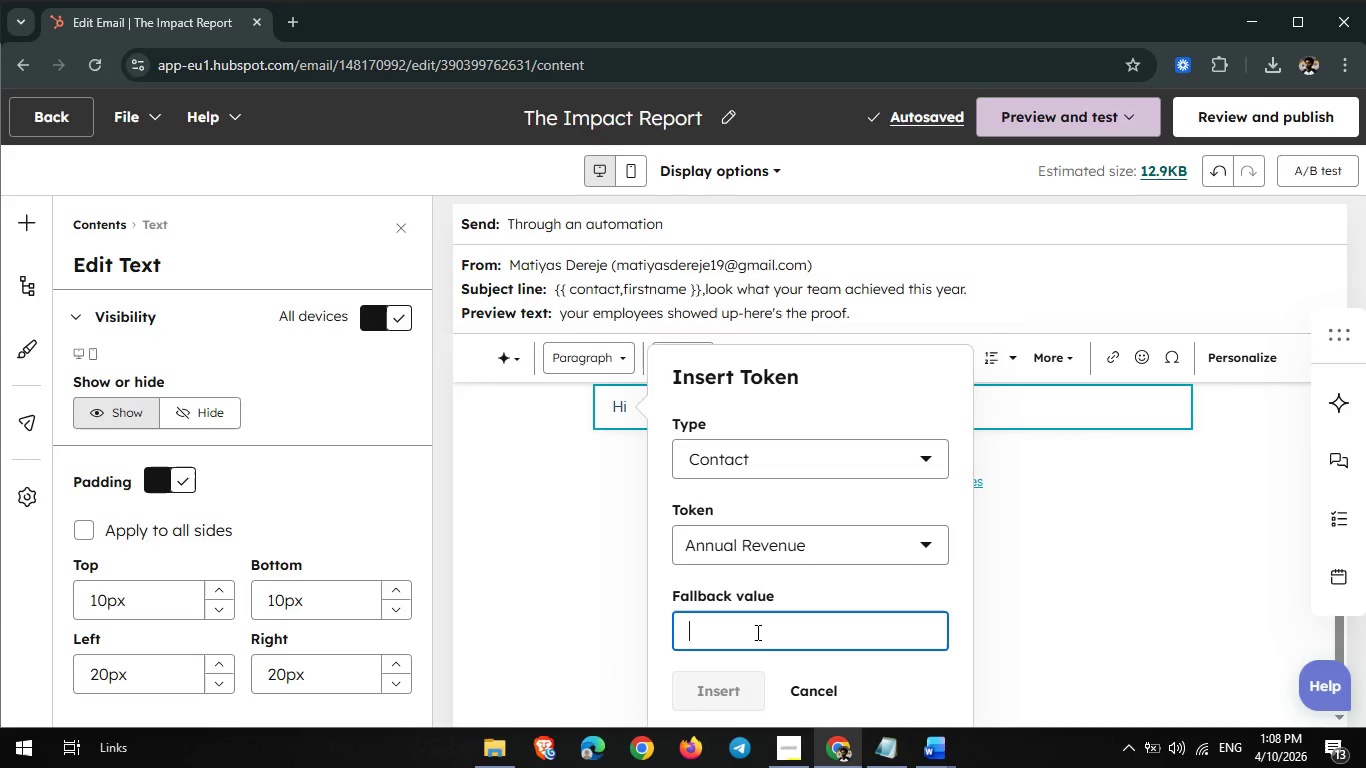 
type({{ contact.firstnaem)
key(Backspace)
key(Backspace)
type(me }})
 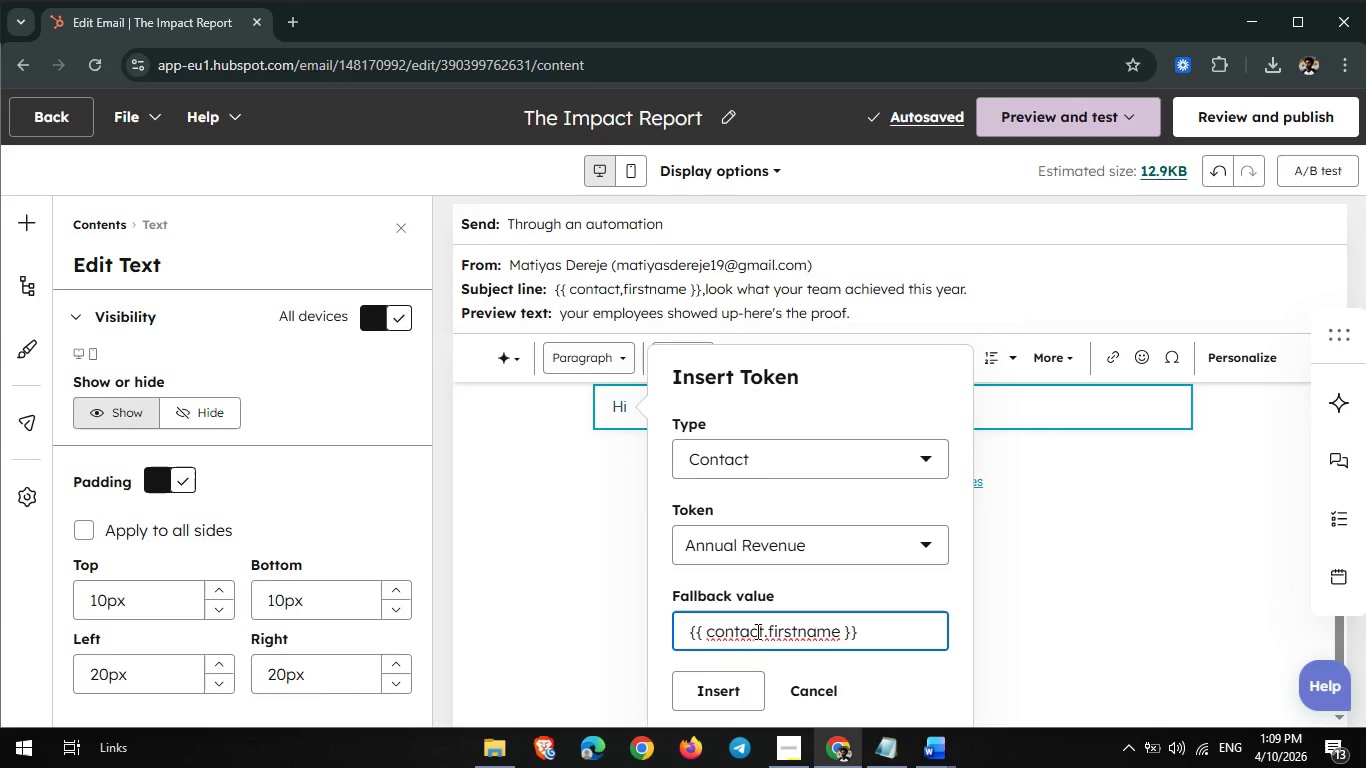 
left_click([717, 680])
 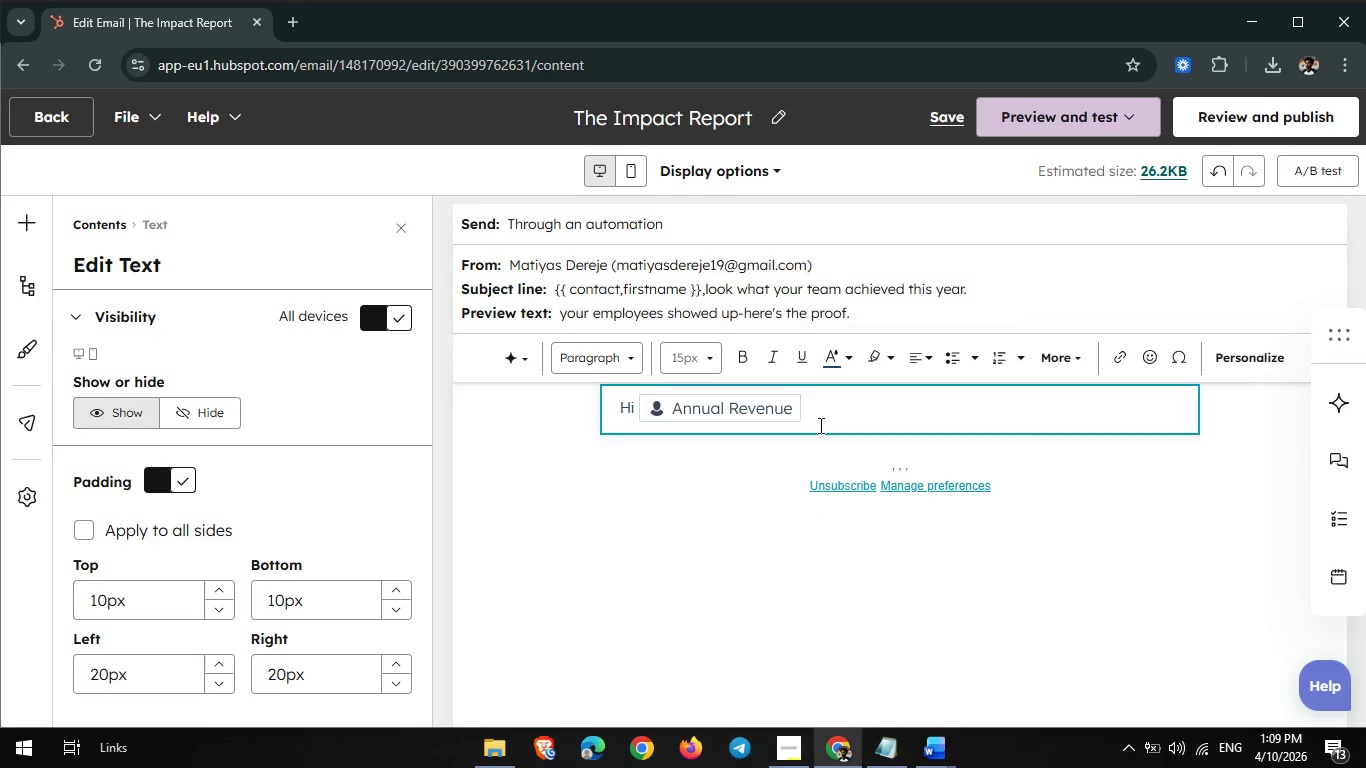 
key(Enter)
 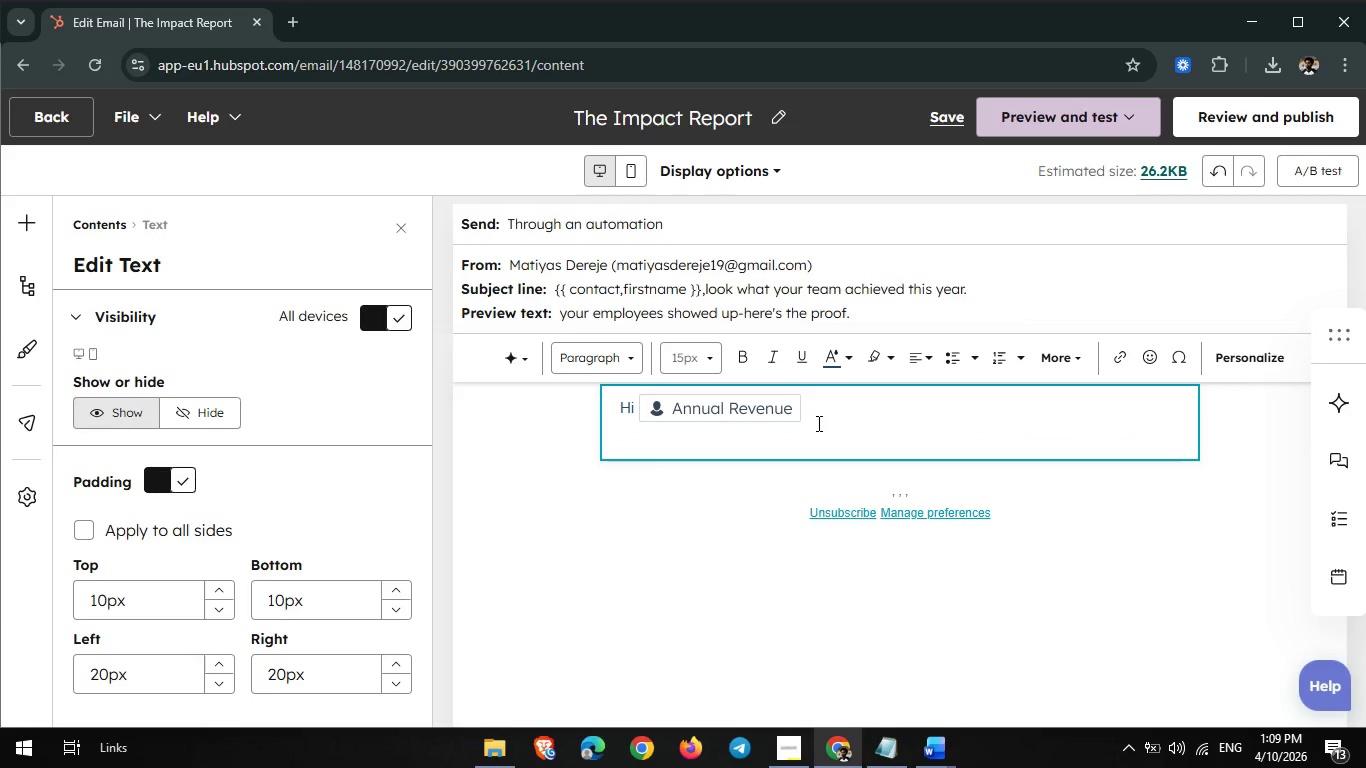 
wait(8.08)
 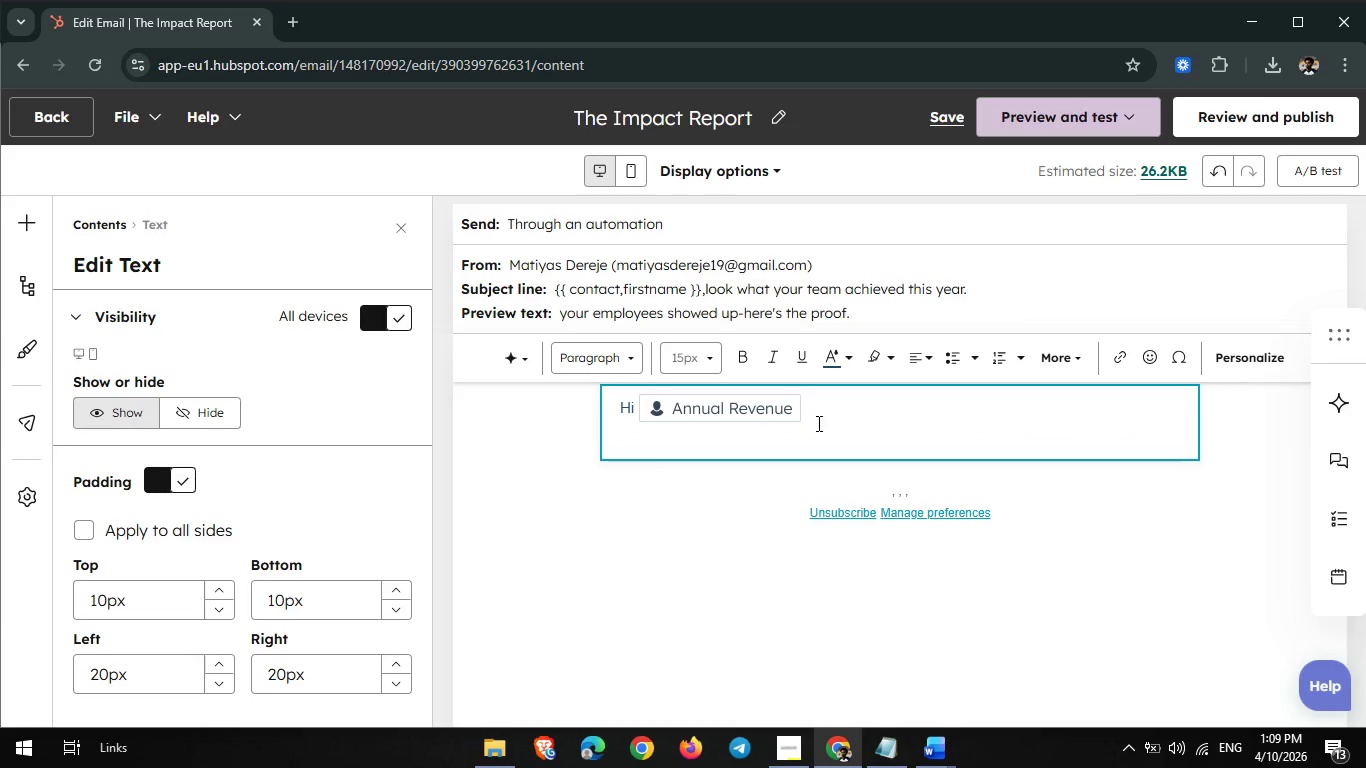 
type(It has been a powerfi)
key(Backspace)
type(ul year of welliness at )
 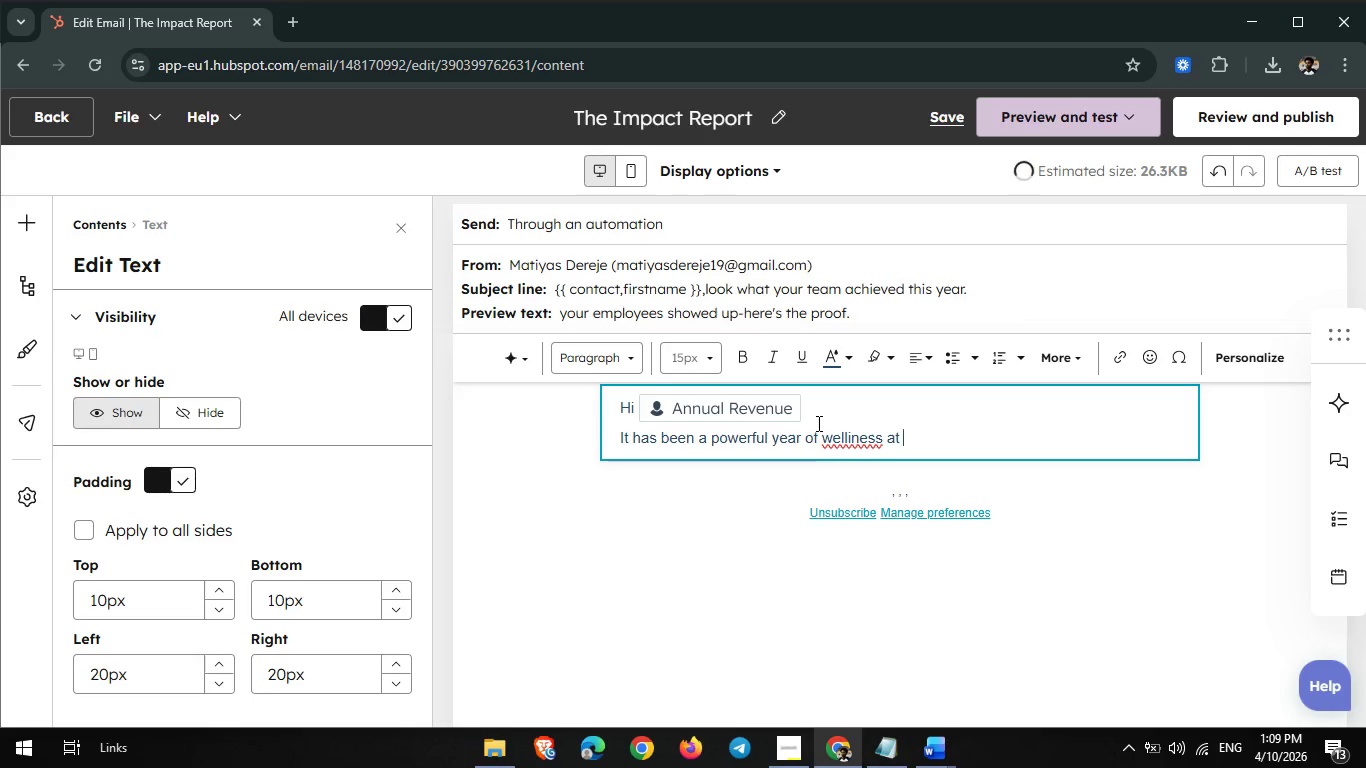 
wait(6.62)
 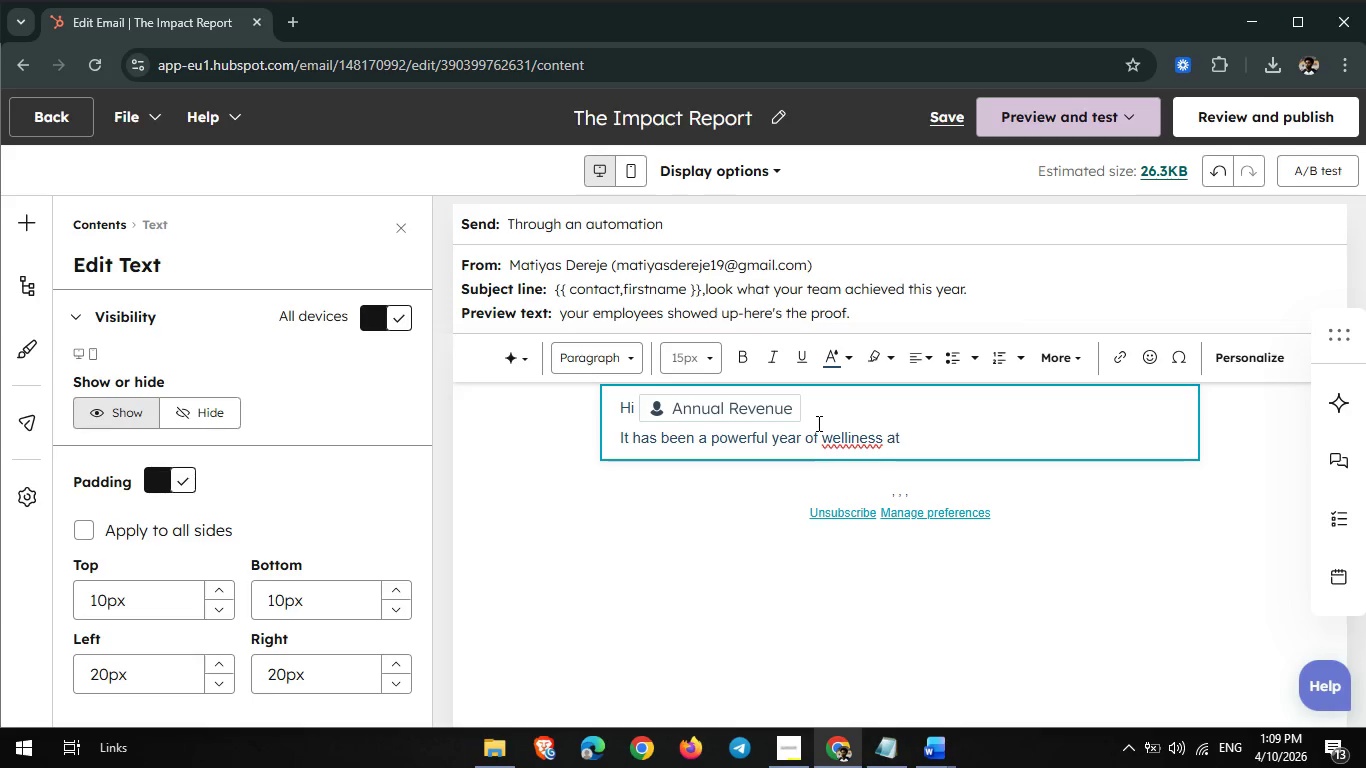 
left_click([850, 439])
 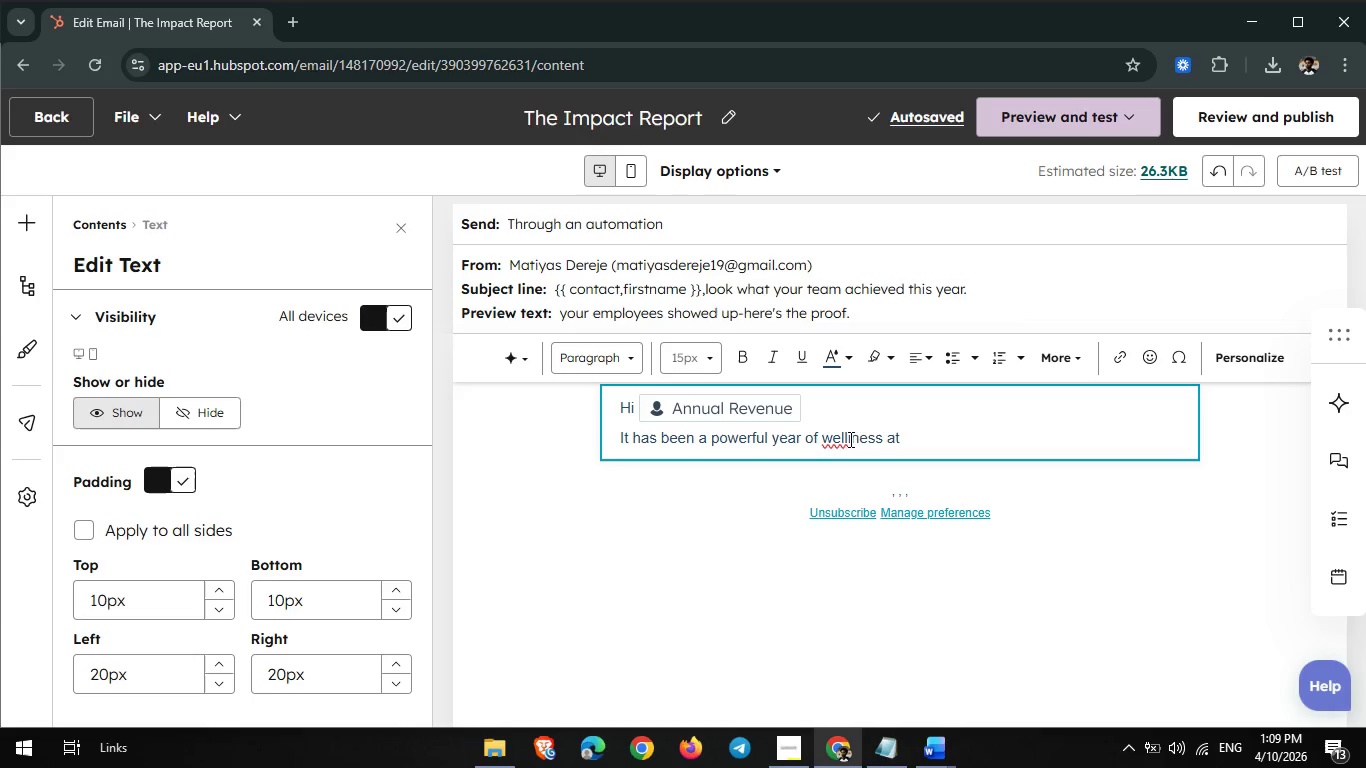 
key(Backspace)
 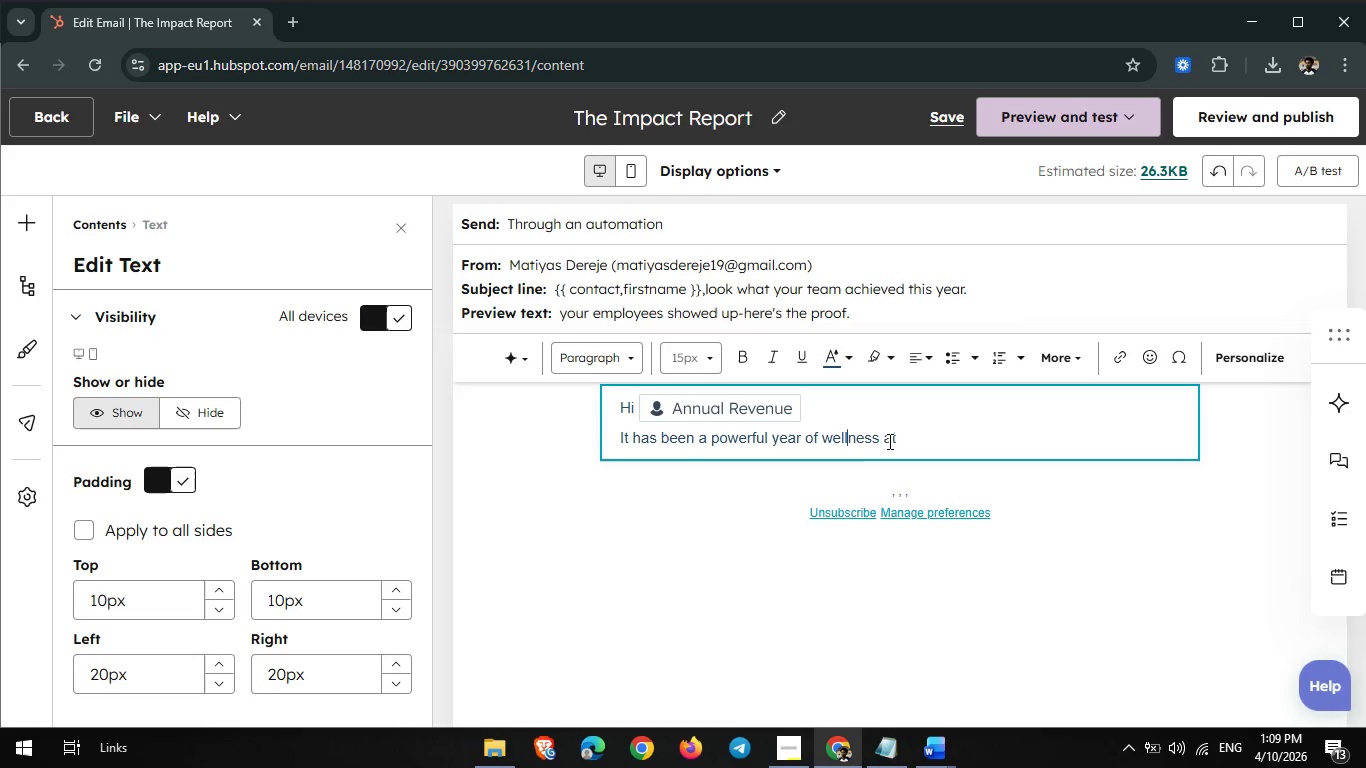 
left_click([907, 438])
 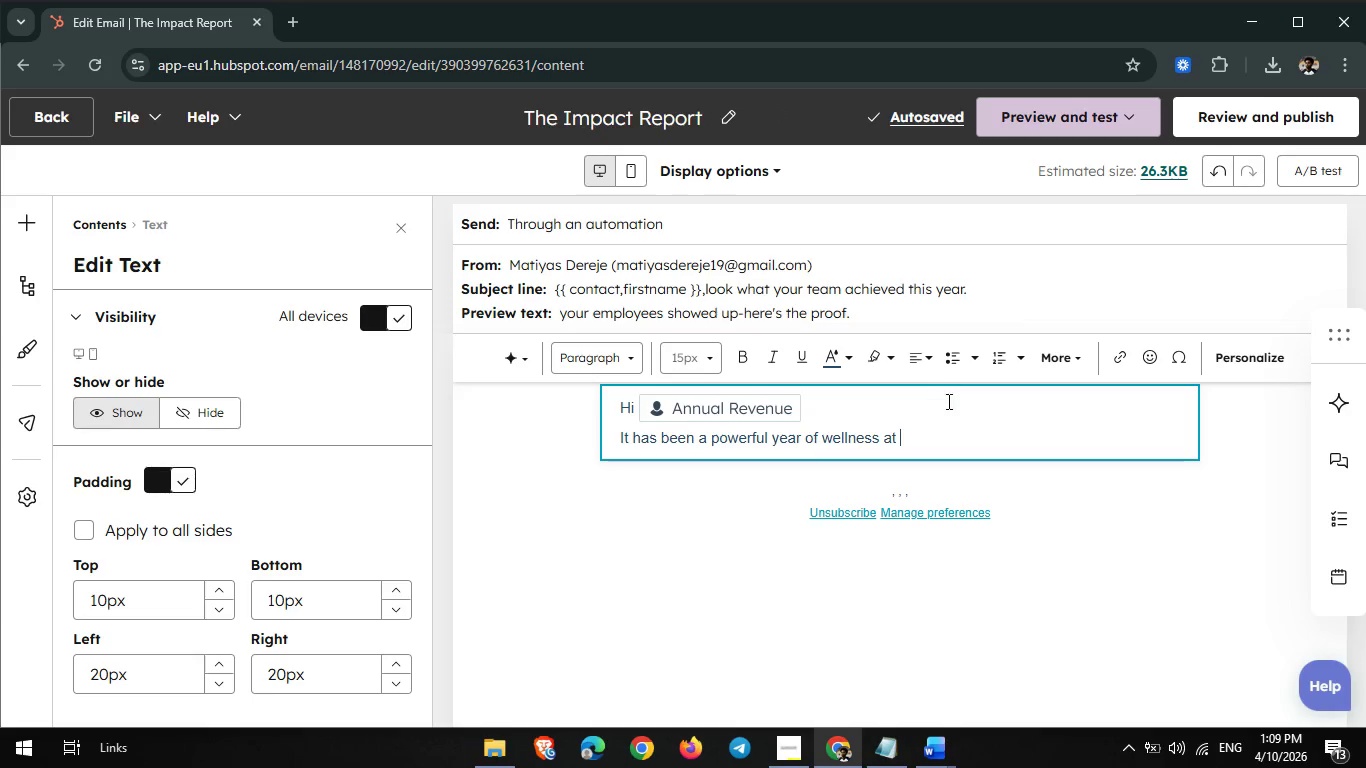 
wait(6.25)
 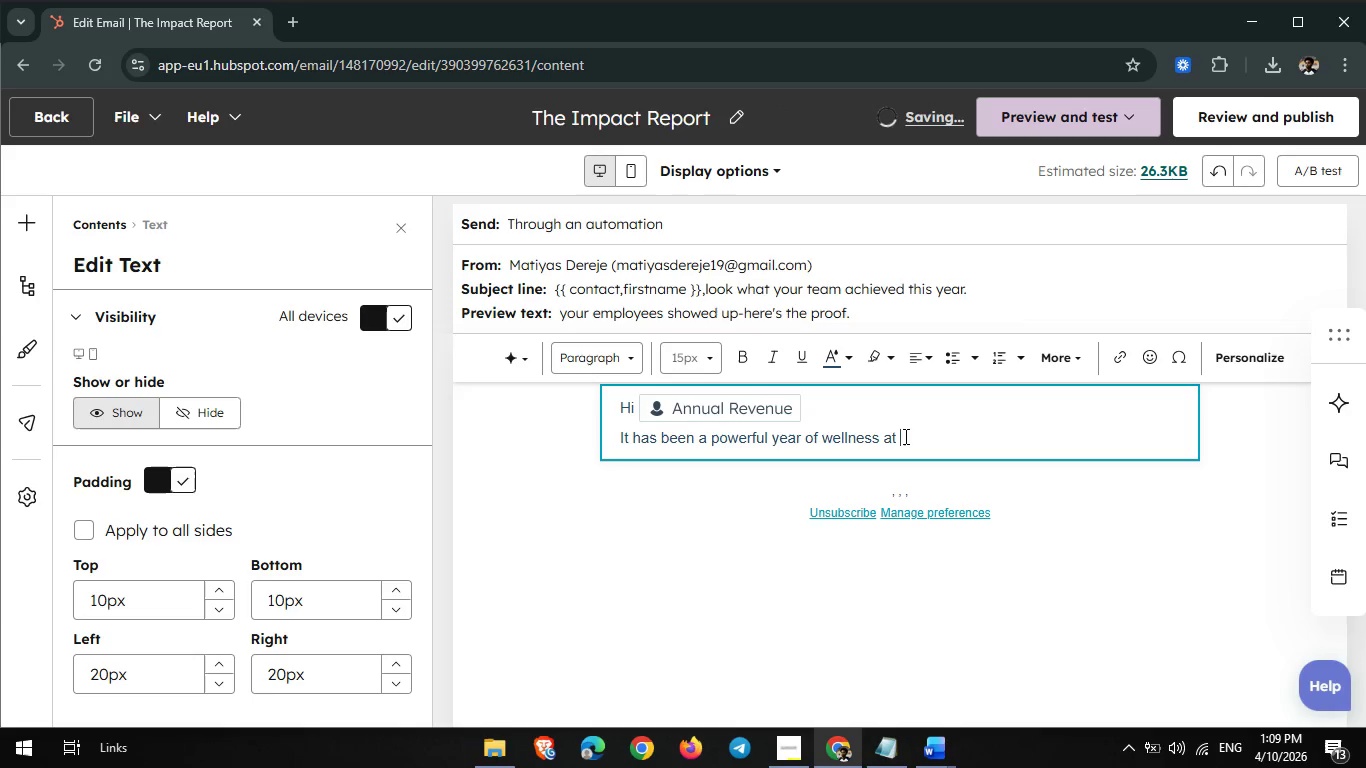 
double_click([900, 437])
 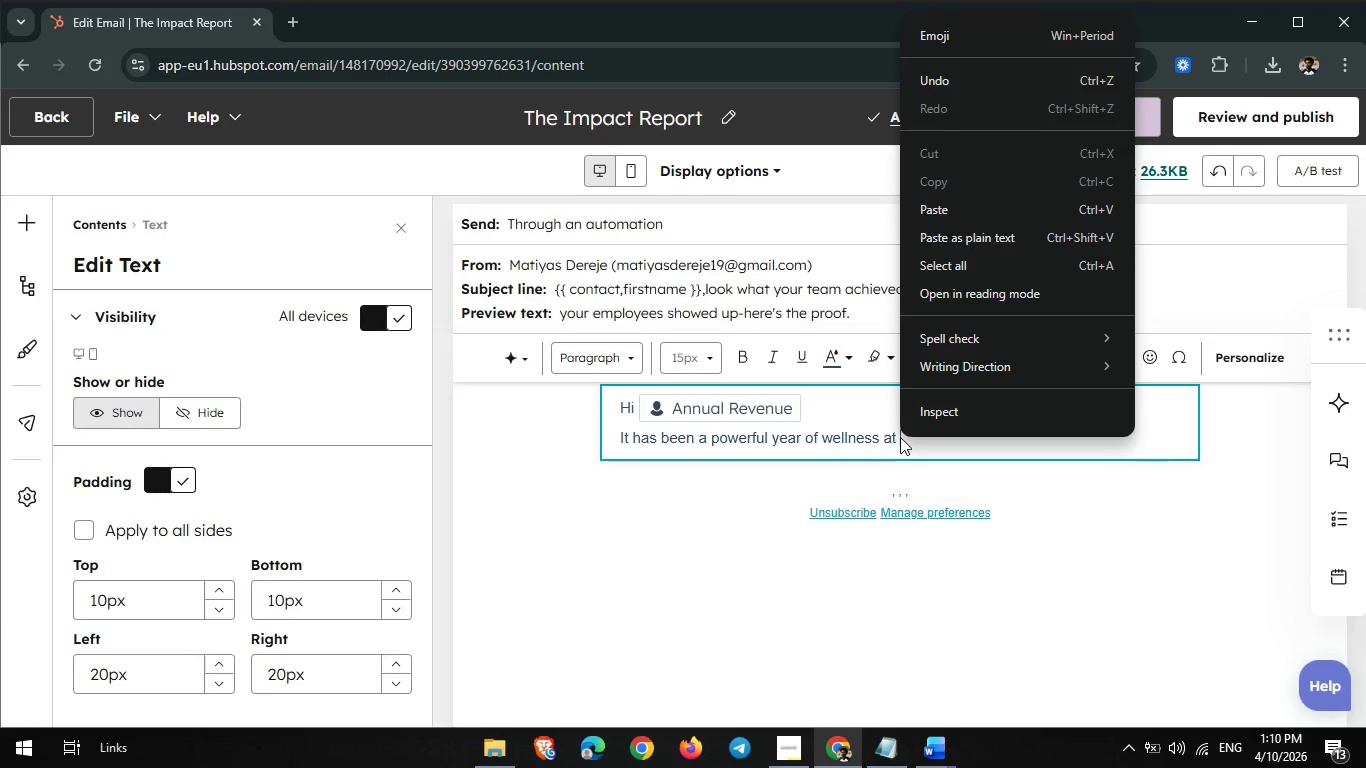 
left_click([902, 441])
 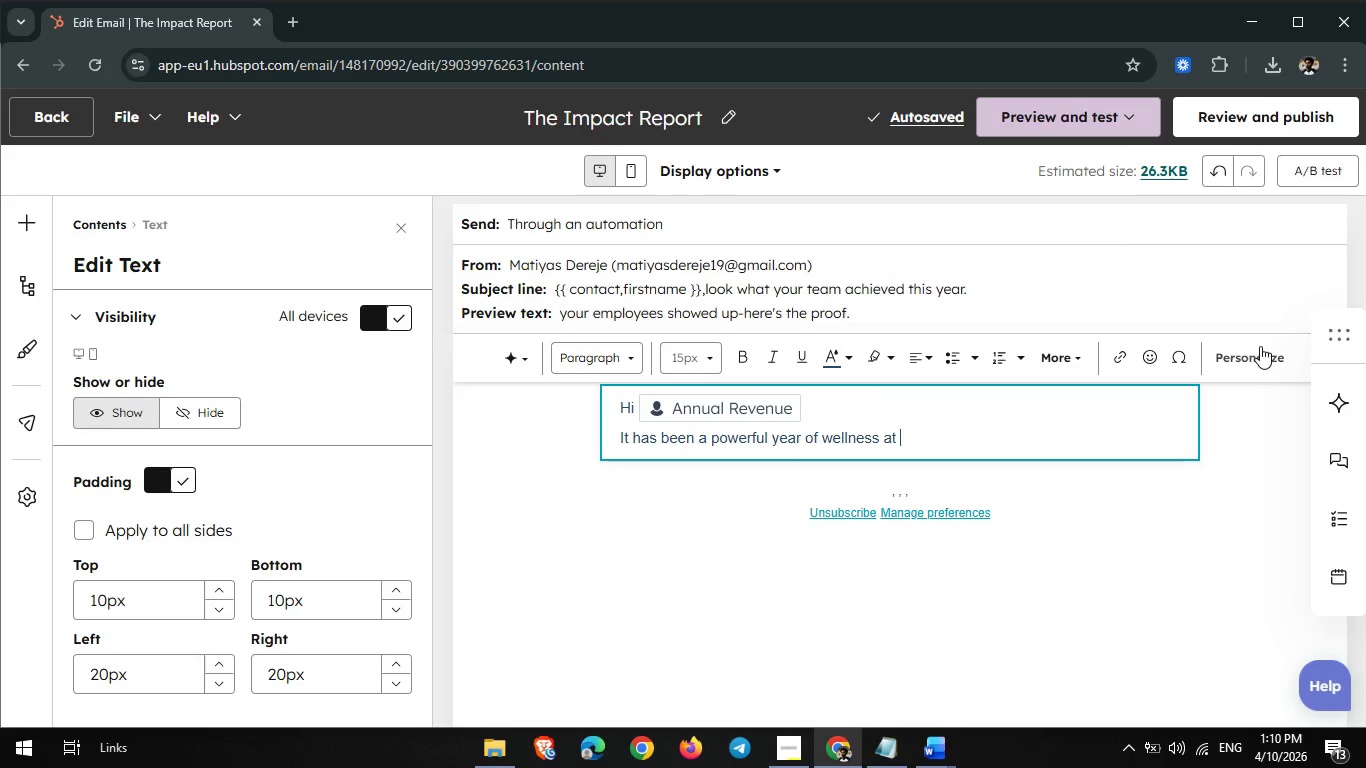 
left_click([1260, 346])
 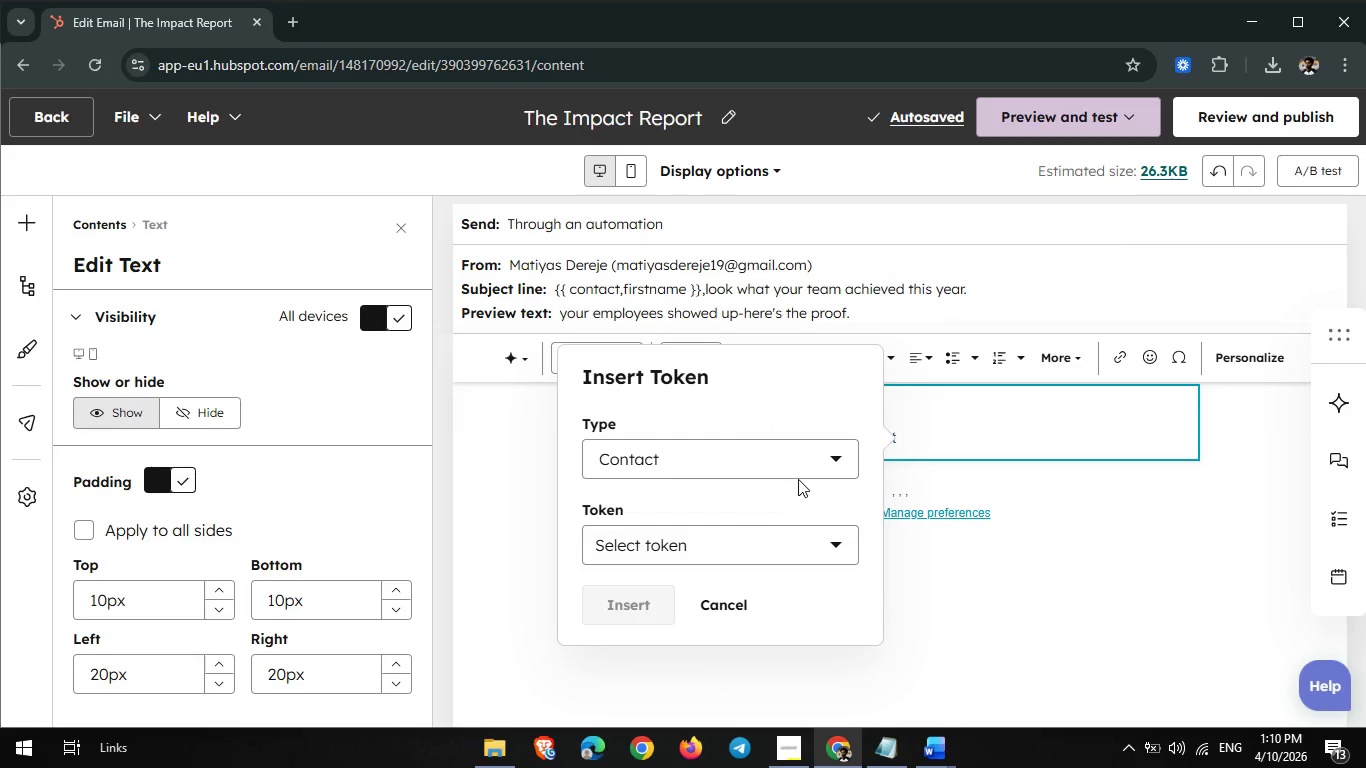 
left_click([819, 459])
 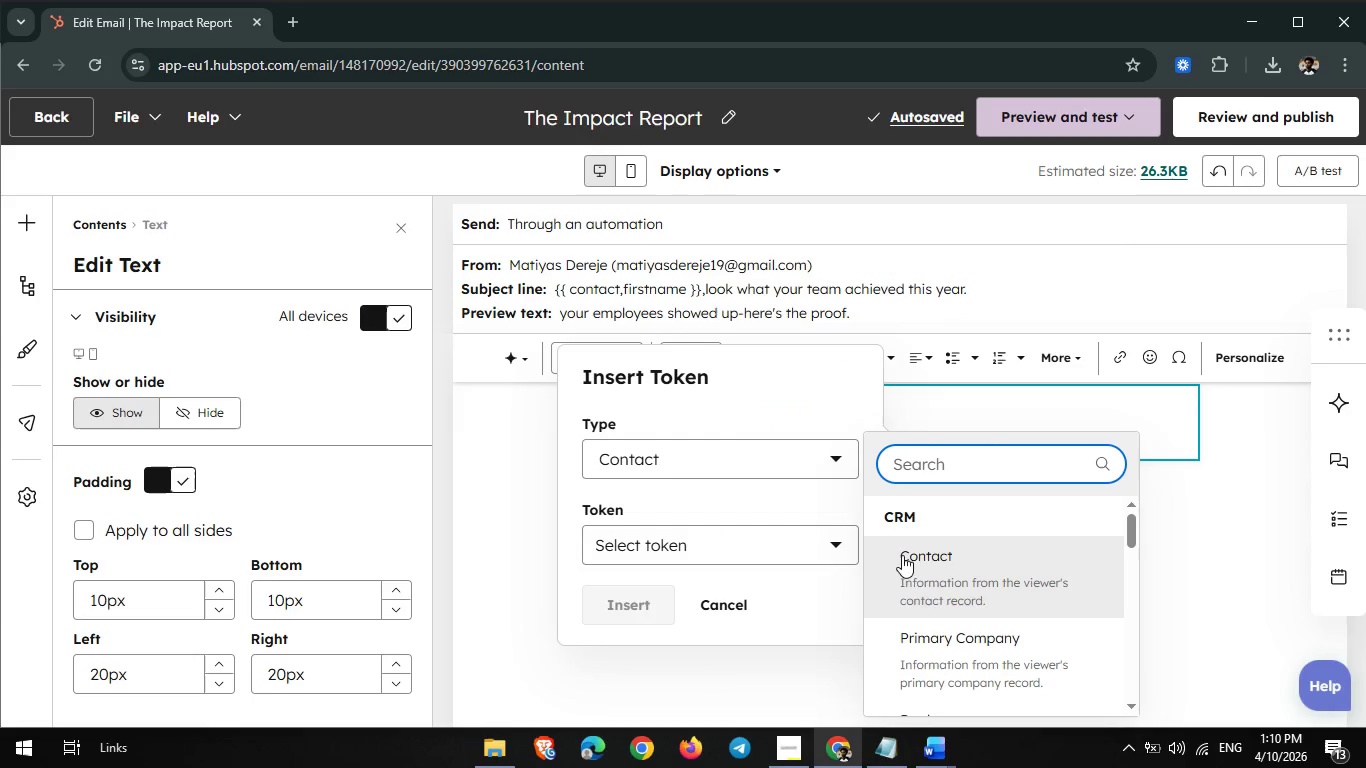 
left_click([949, 650])
 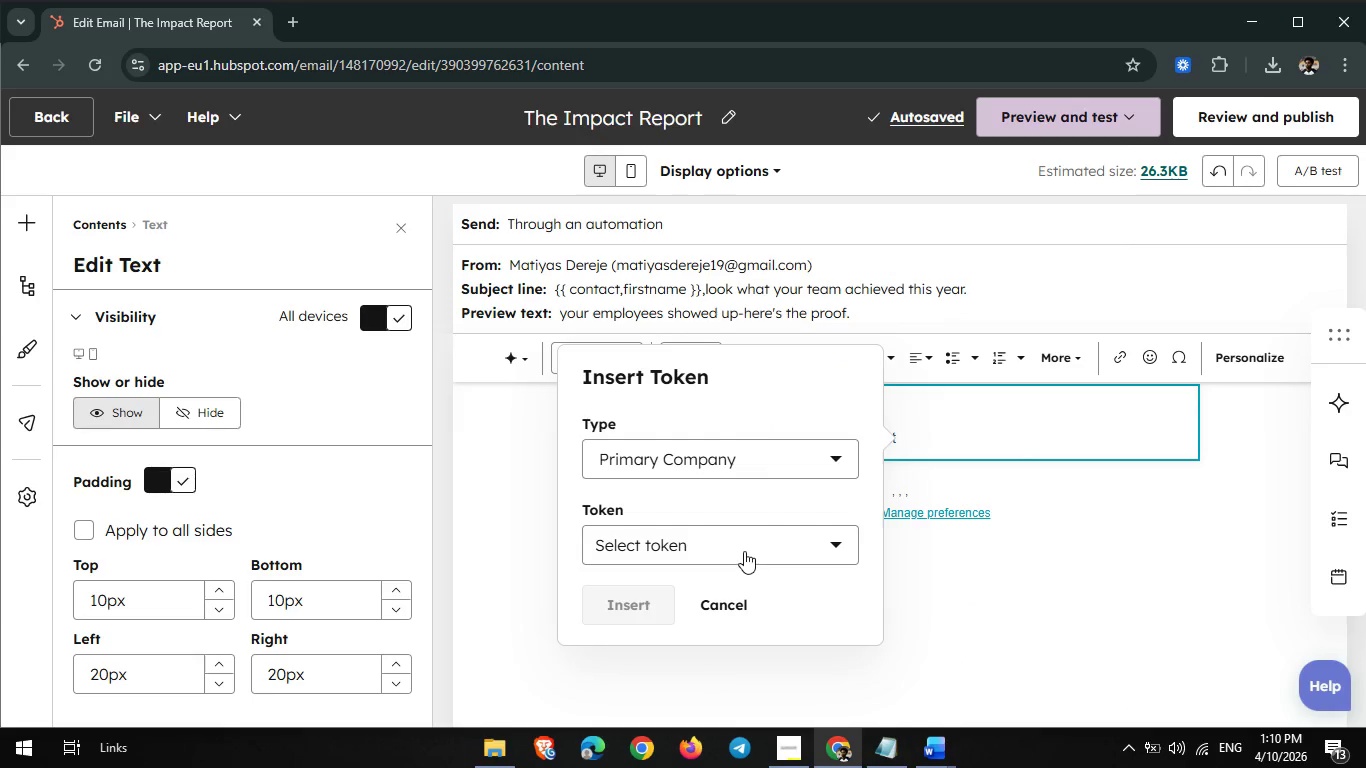 
left_click([744, 549])
 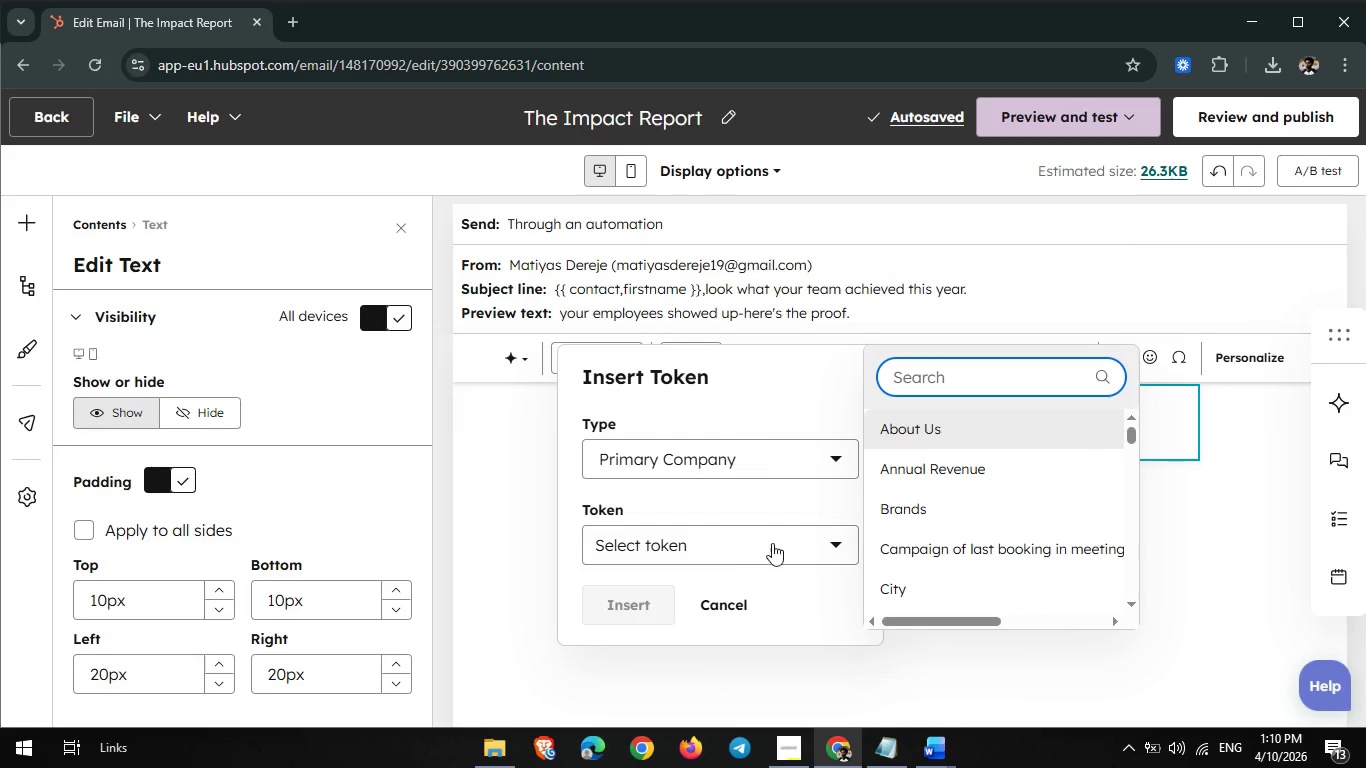 
scroll: coordinate [945, 511], scroll_direction: down, amount: 2.0
 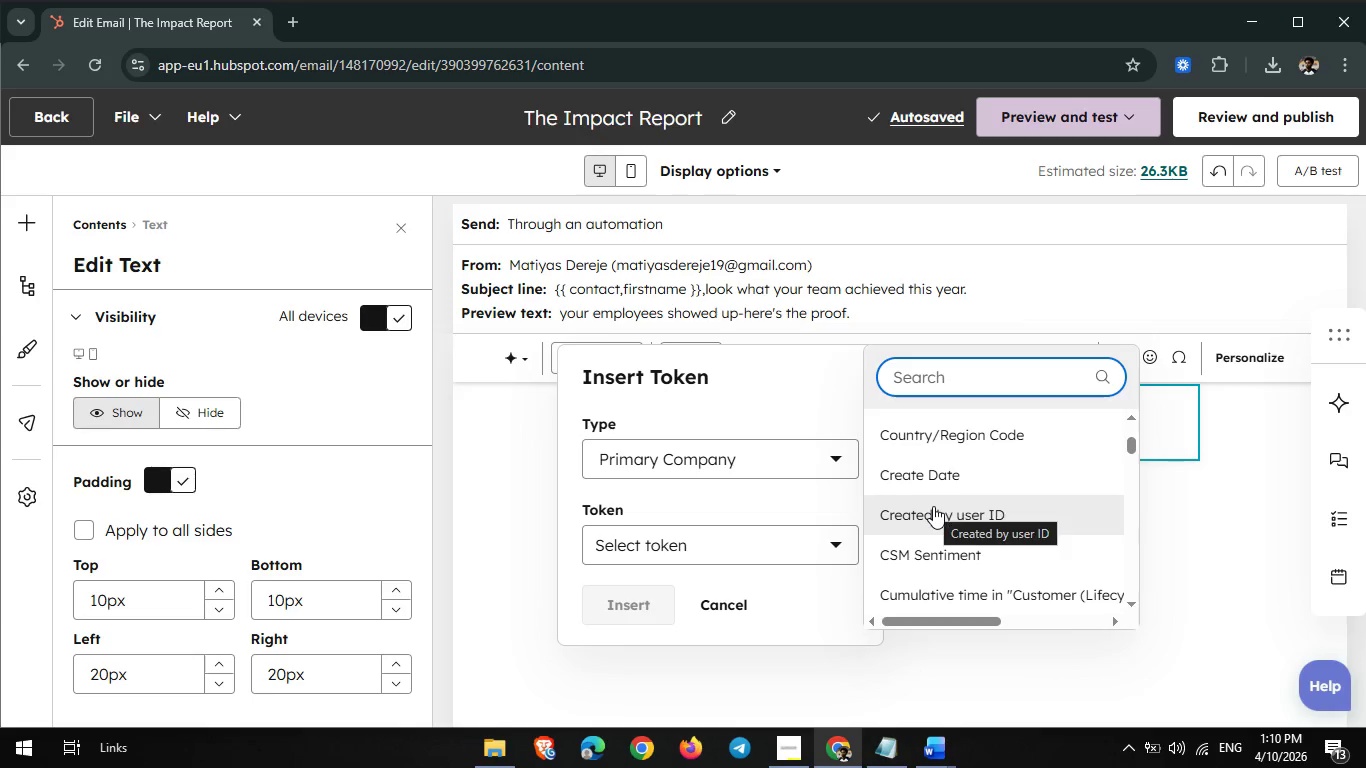 
type(nam)
 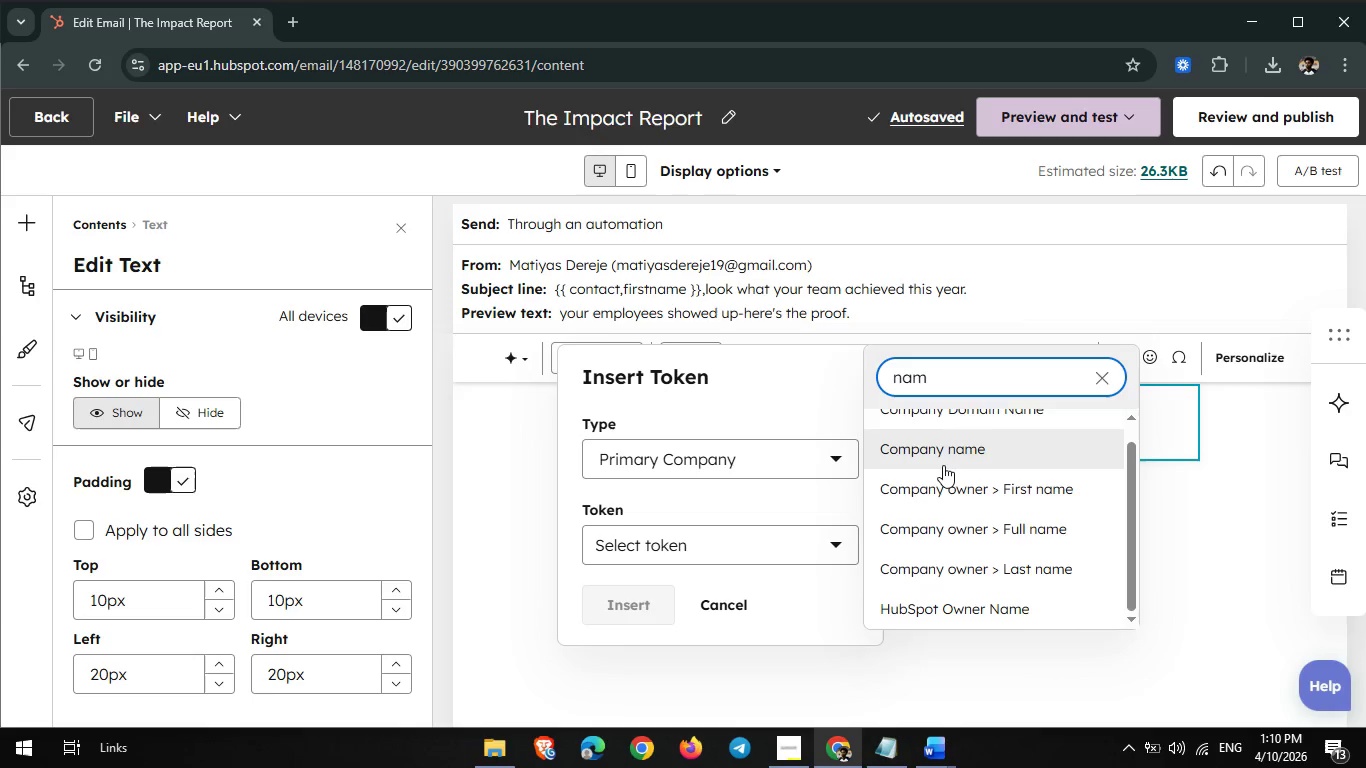 
left_click([945, 460])
 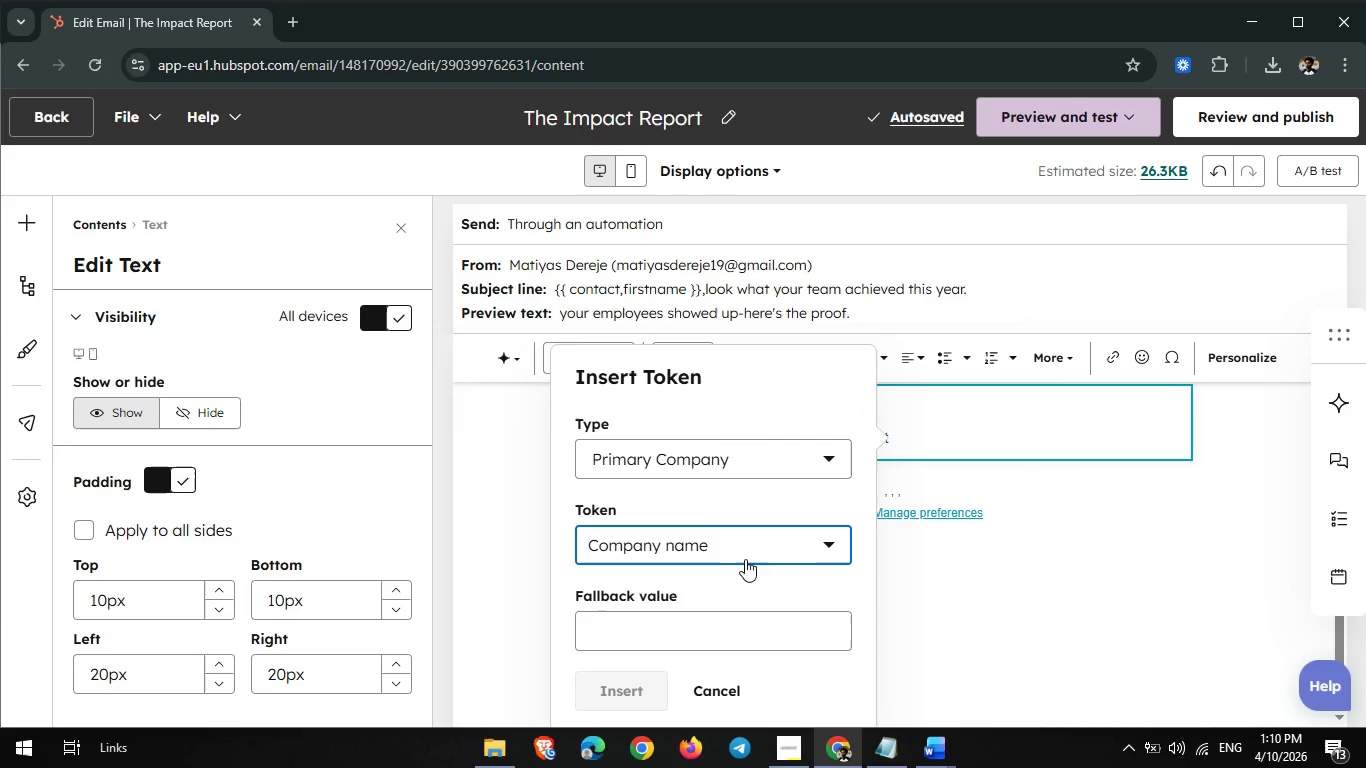 
left_click([706, 644])
 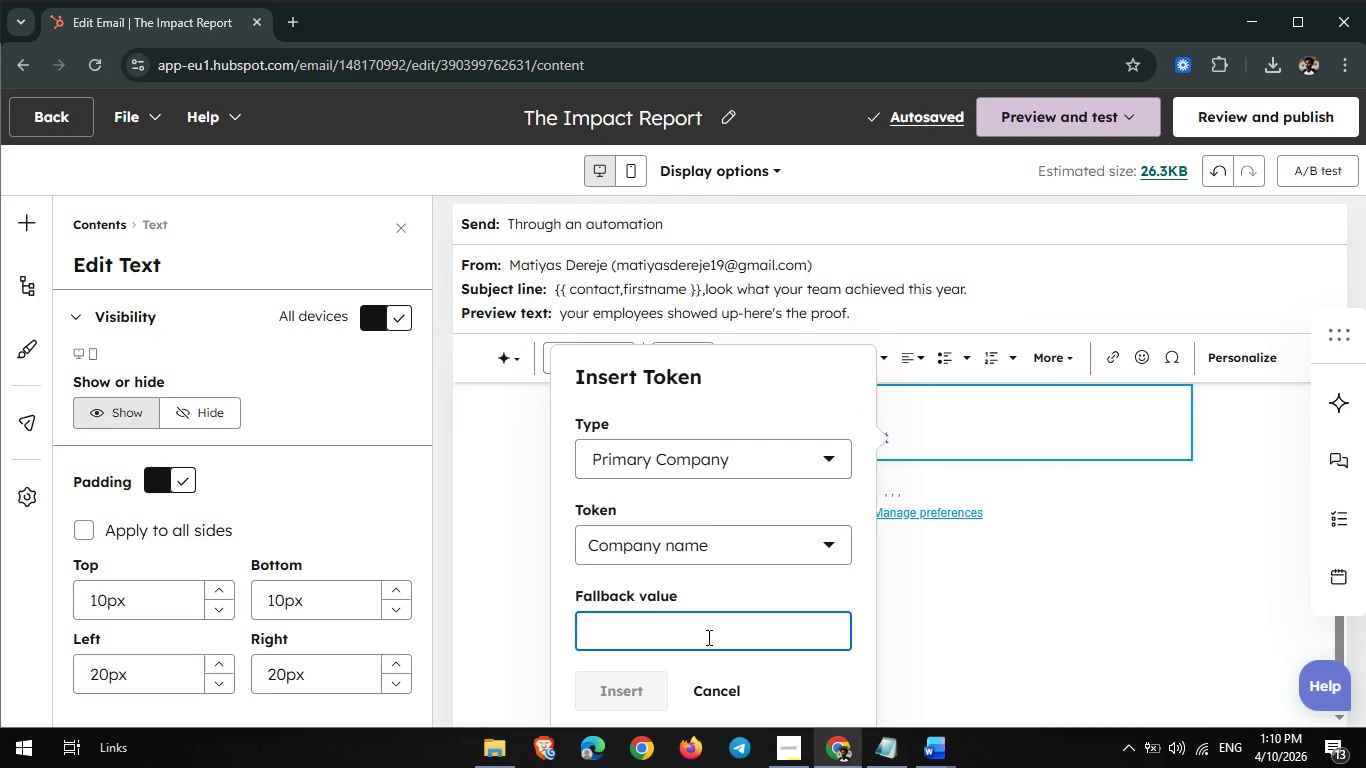 
type({{ company.naeme)
key(Backspace)
key(Backspace)
key(Backspace)
type(me }})
 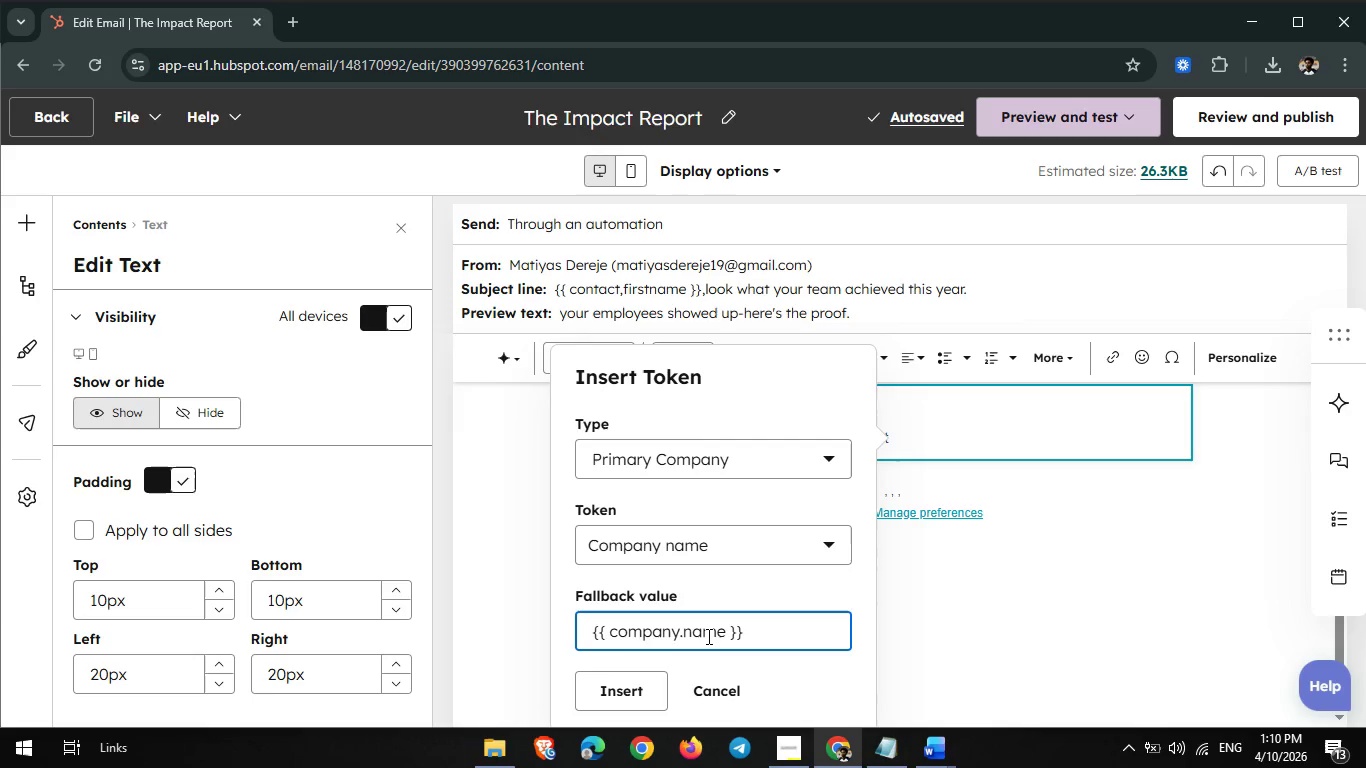 
left_click([642, 696])
 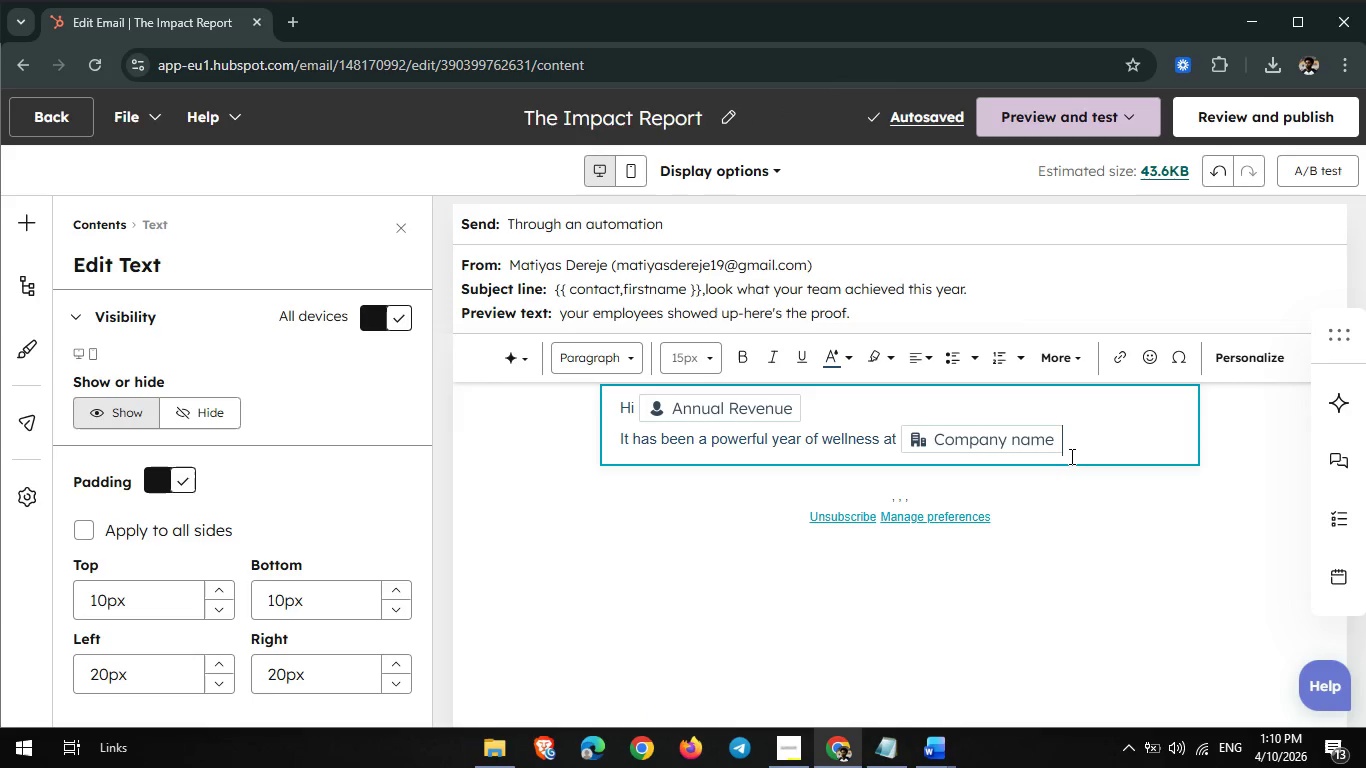 
wait(10.59)
 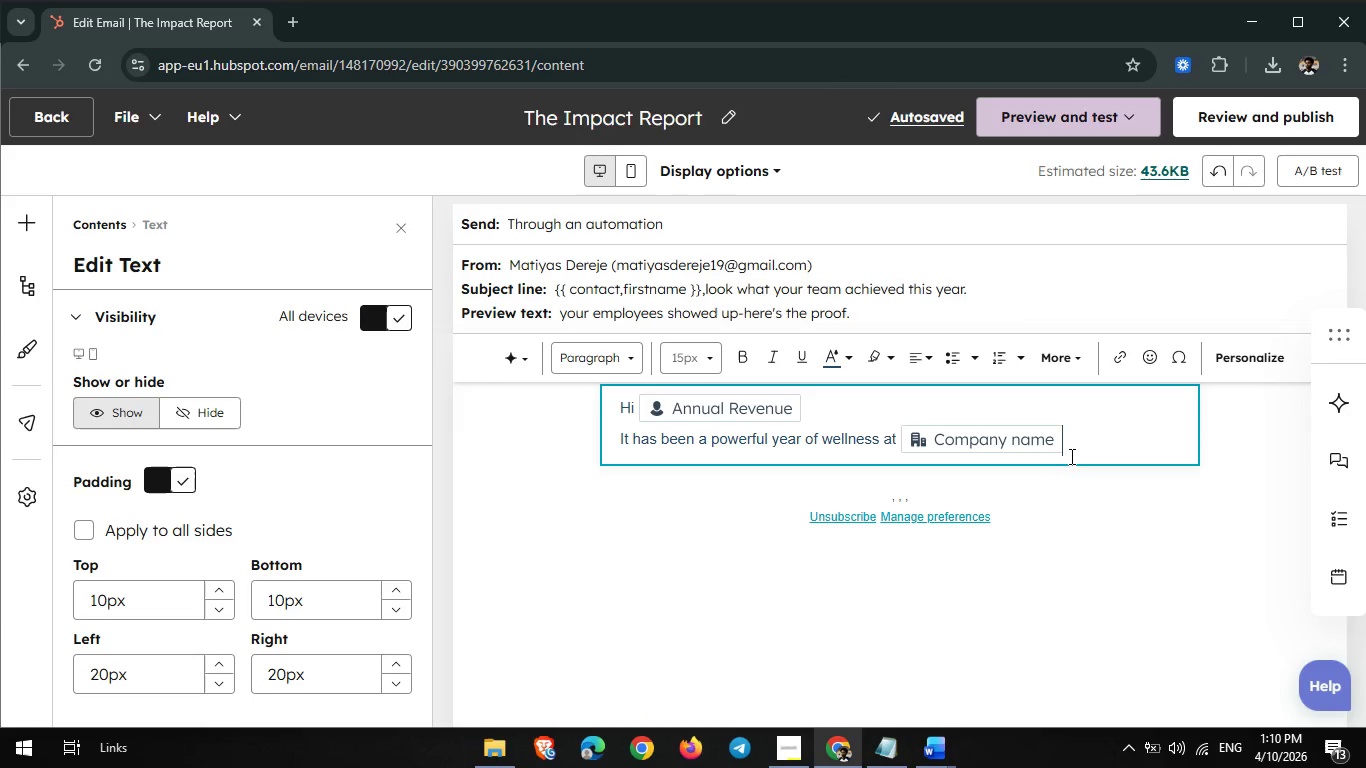 
key(Comma)
 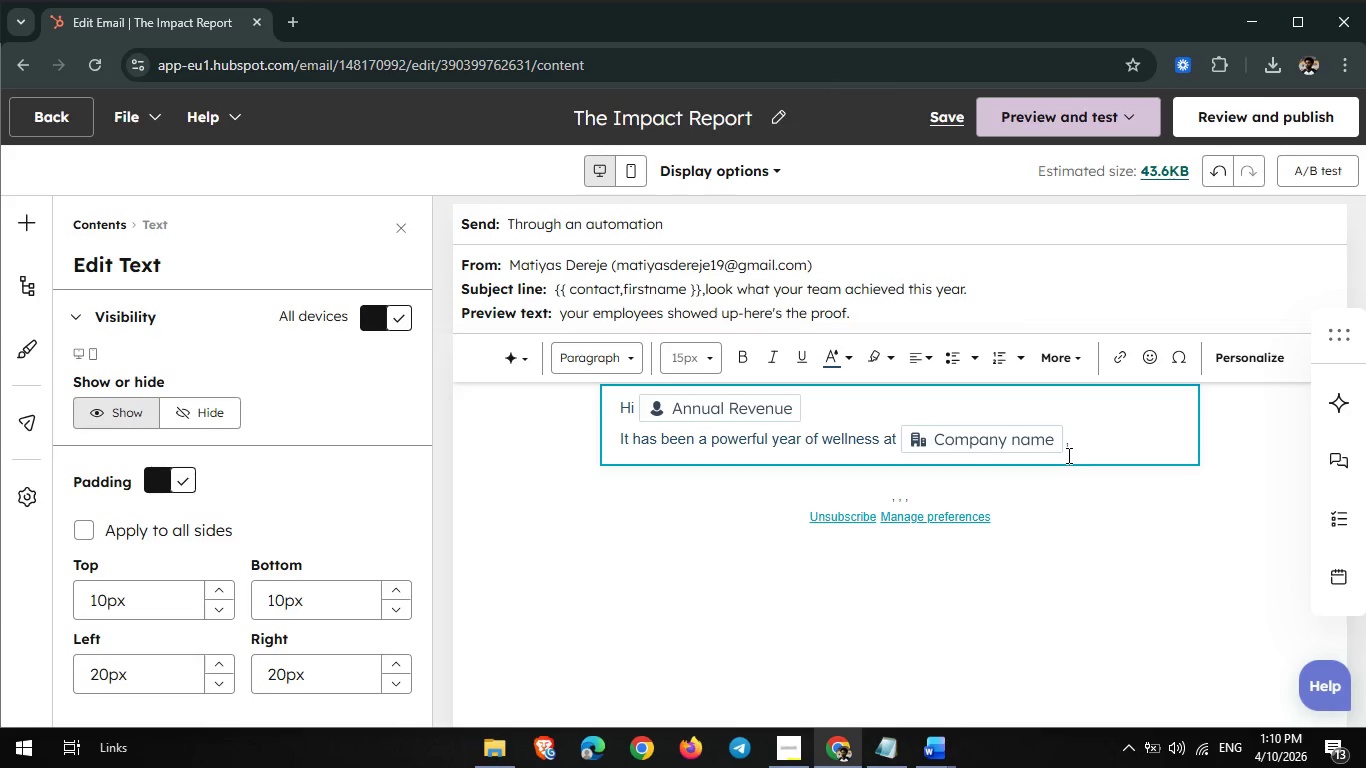 
key(Enter)
 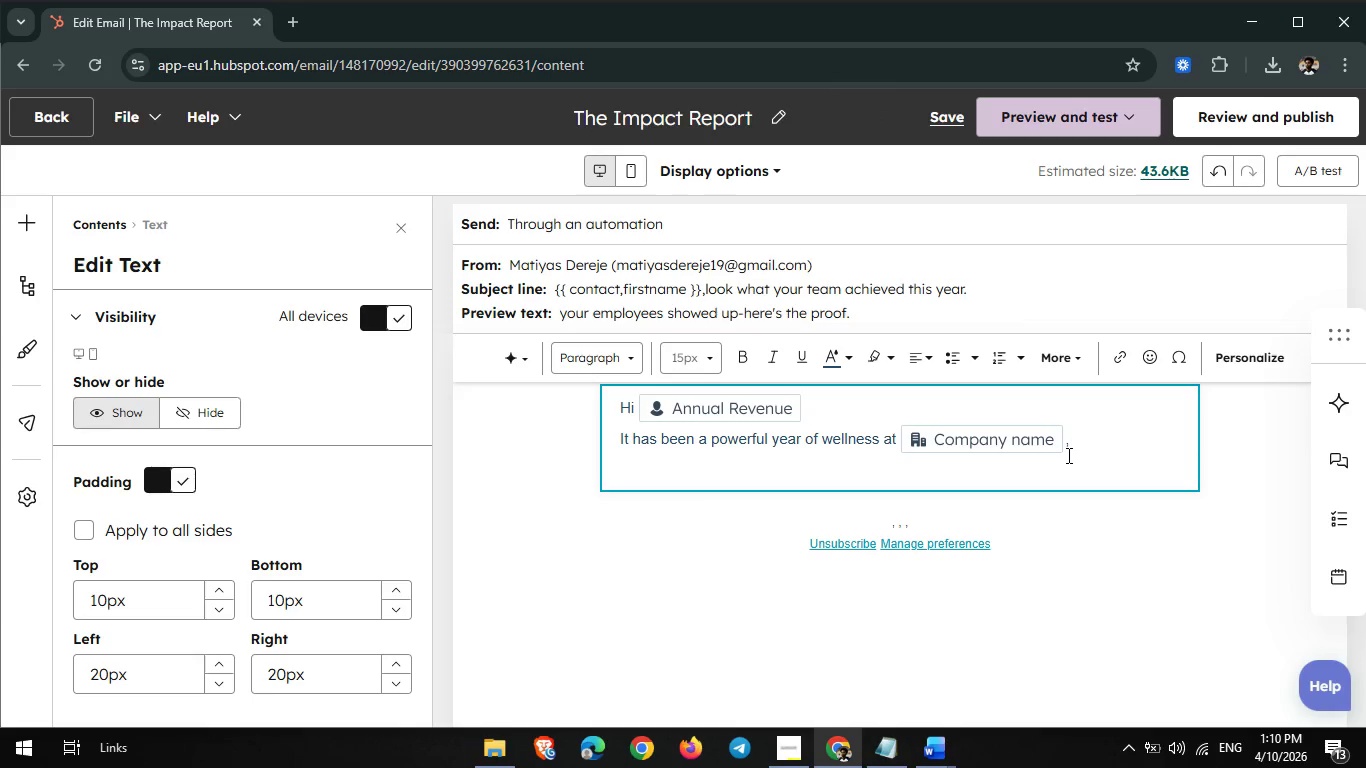 
type(you )
key(Backspace)
key(Backspace)
key(Backspace)
key(Backspace)
type(Your team)
 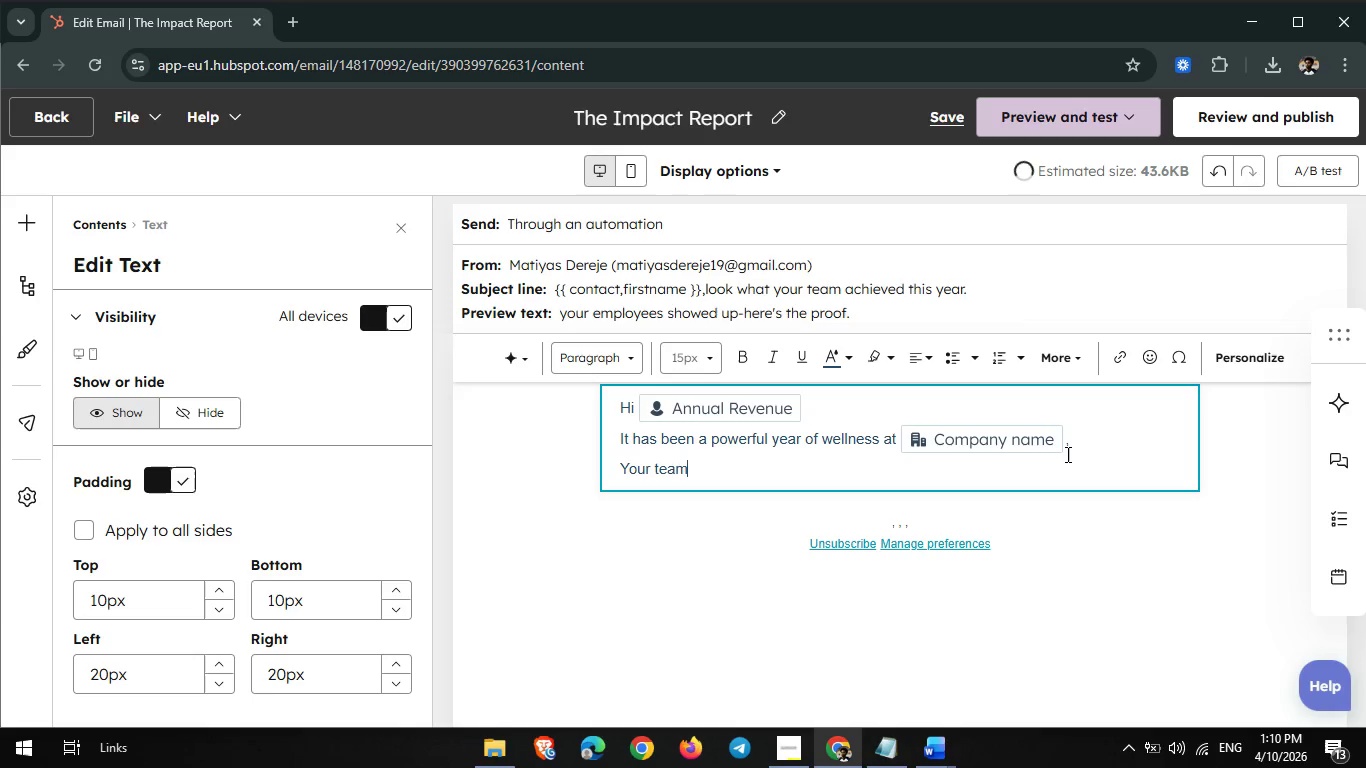 
type( atended )
 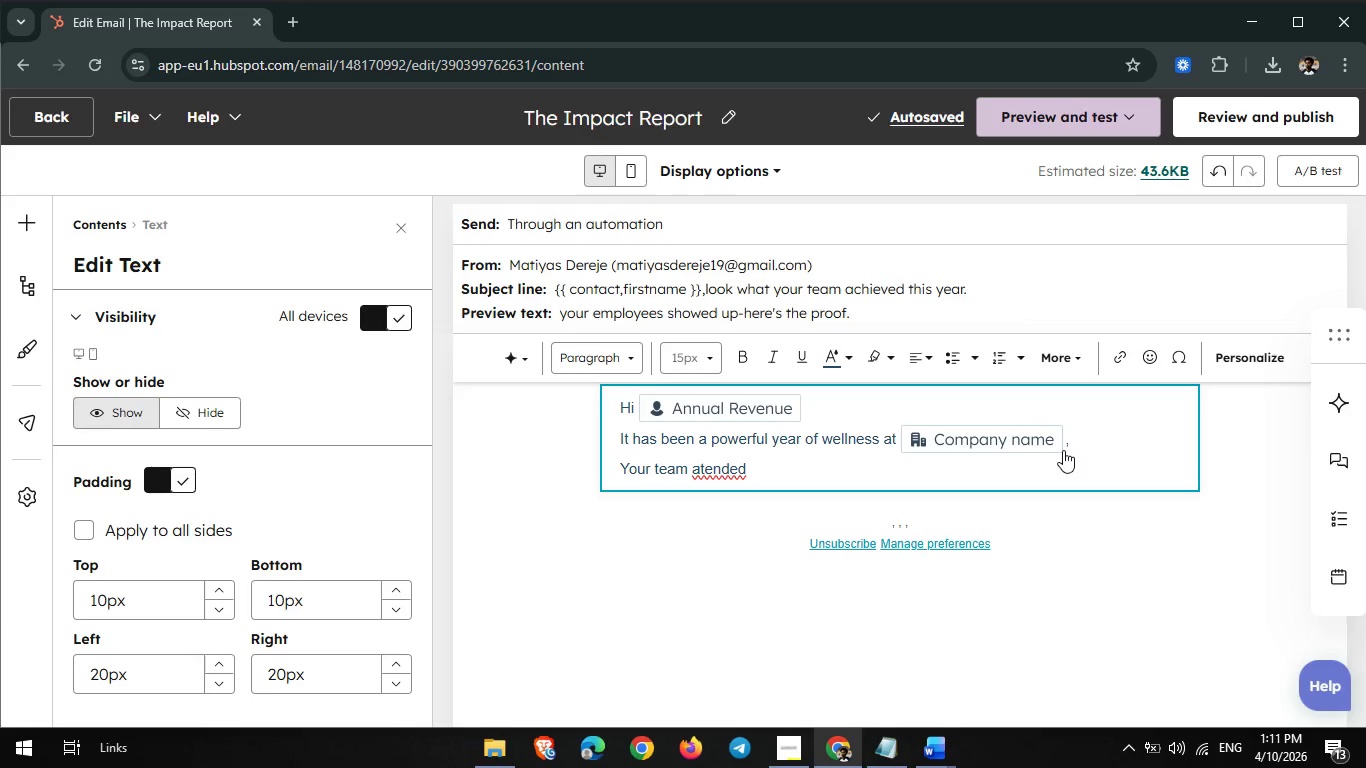 
wait(37.42)
 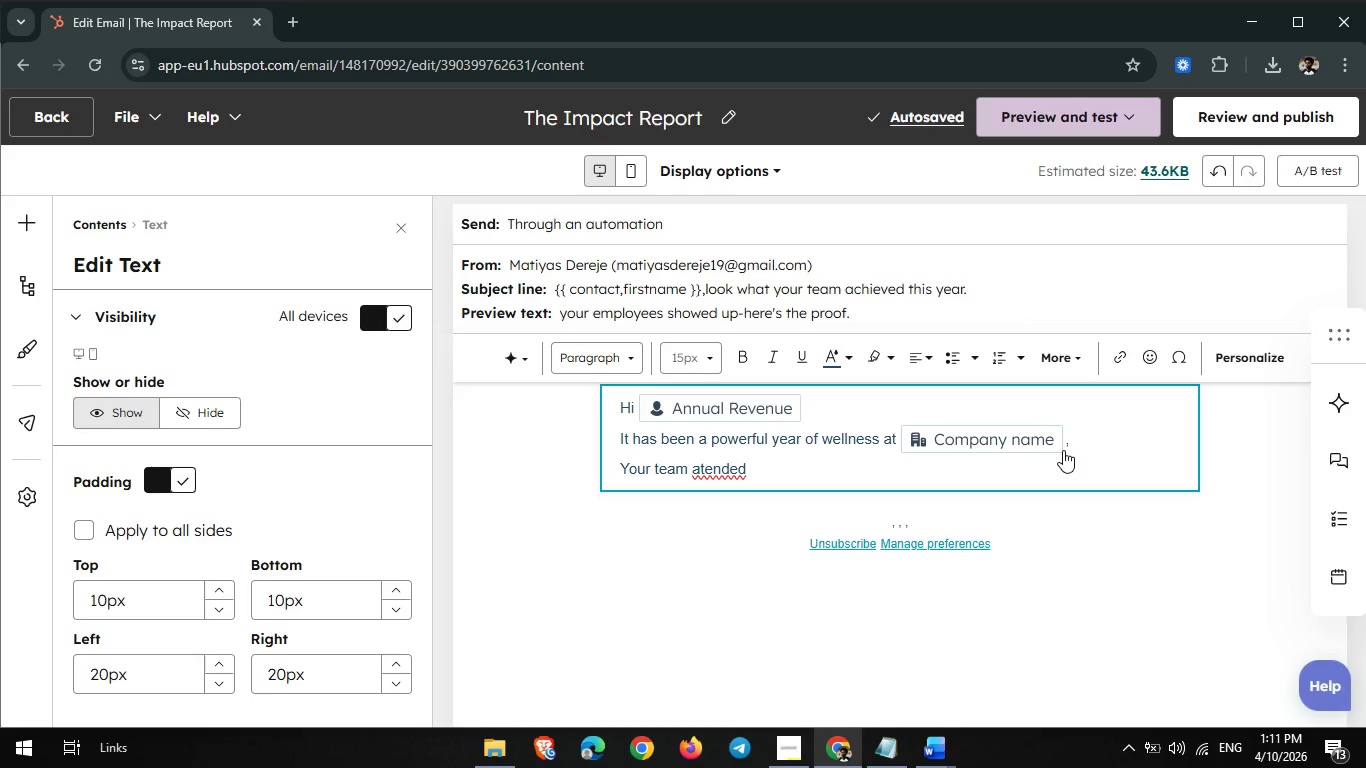 
key(Backspace)
key(Backspace)
key(Backspace)
key(Backspace)
key(Backspace)
key(Backspace)
type(tended classes at X)
key(Backspace)
 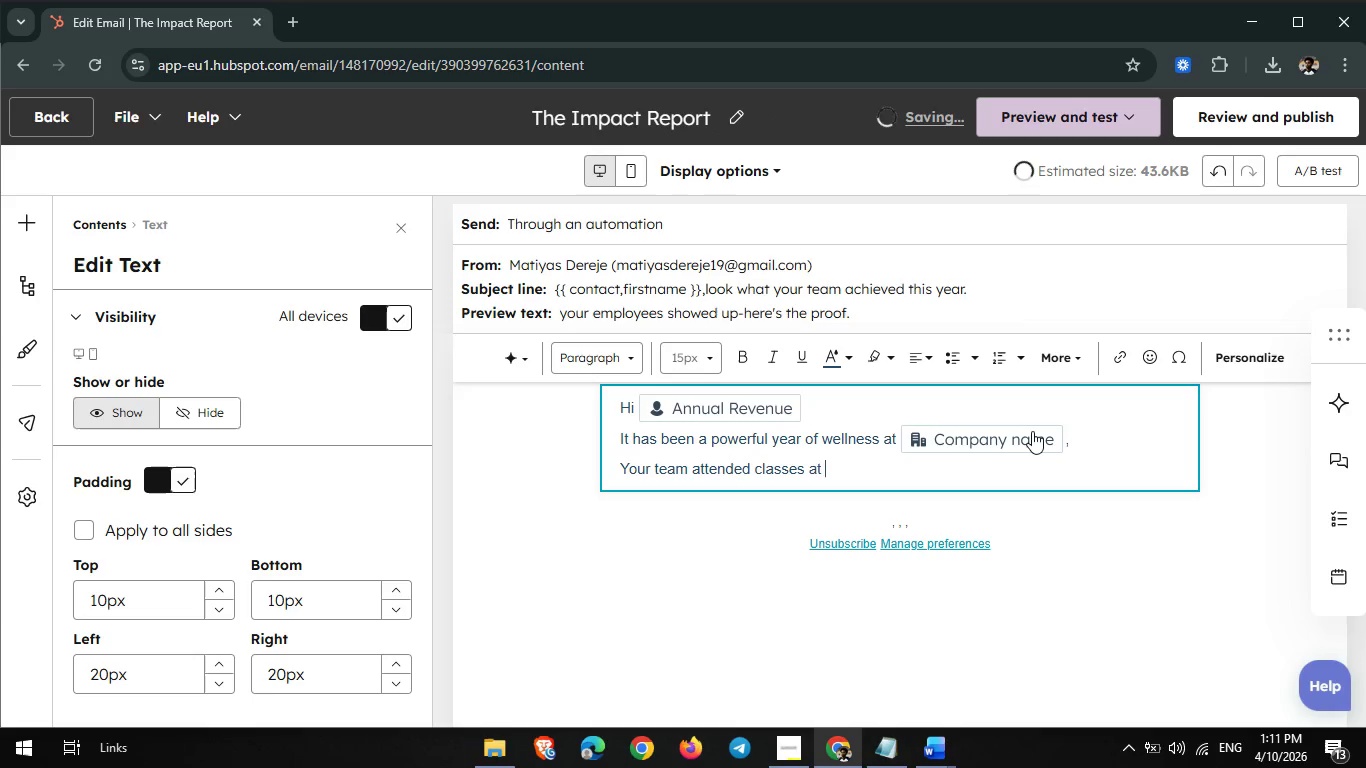 
hold_key(key=Z, duration=0.77)
 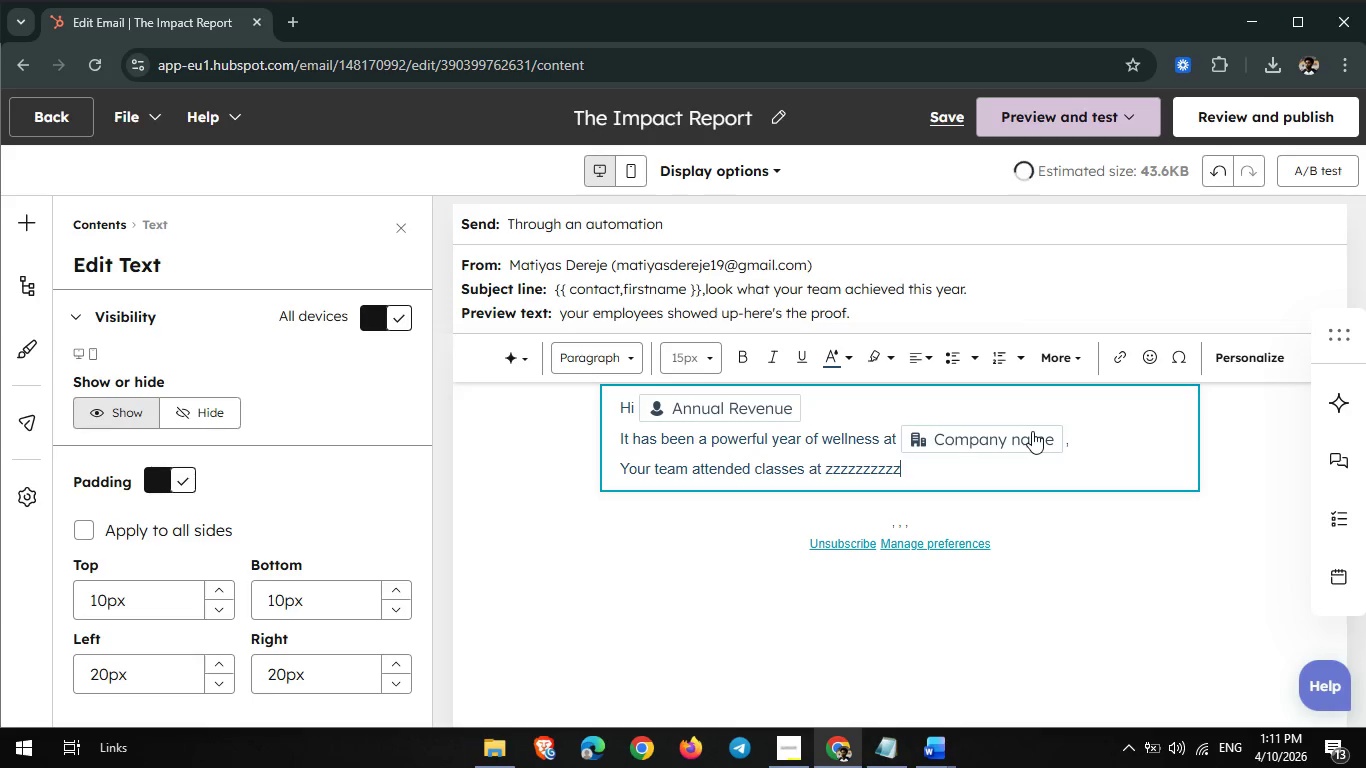 
key(Backspace)
key(Backspace)
key(Backspace)
key(Backspace)
key(Backspace)
key(Backspace)
key(Backspace)
key(Backspace)
key(Backspace)
key(Backspace)
type(Zenith Pulse s)
key(Backspace)
type(Studios this yeaar-)
 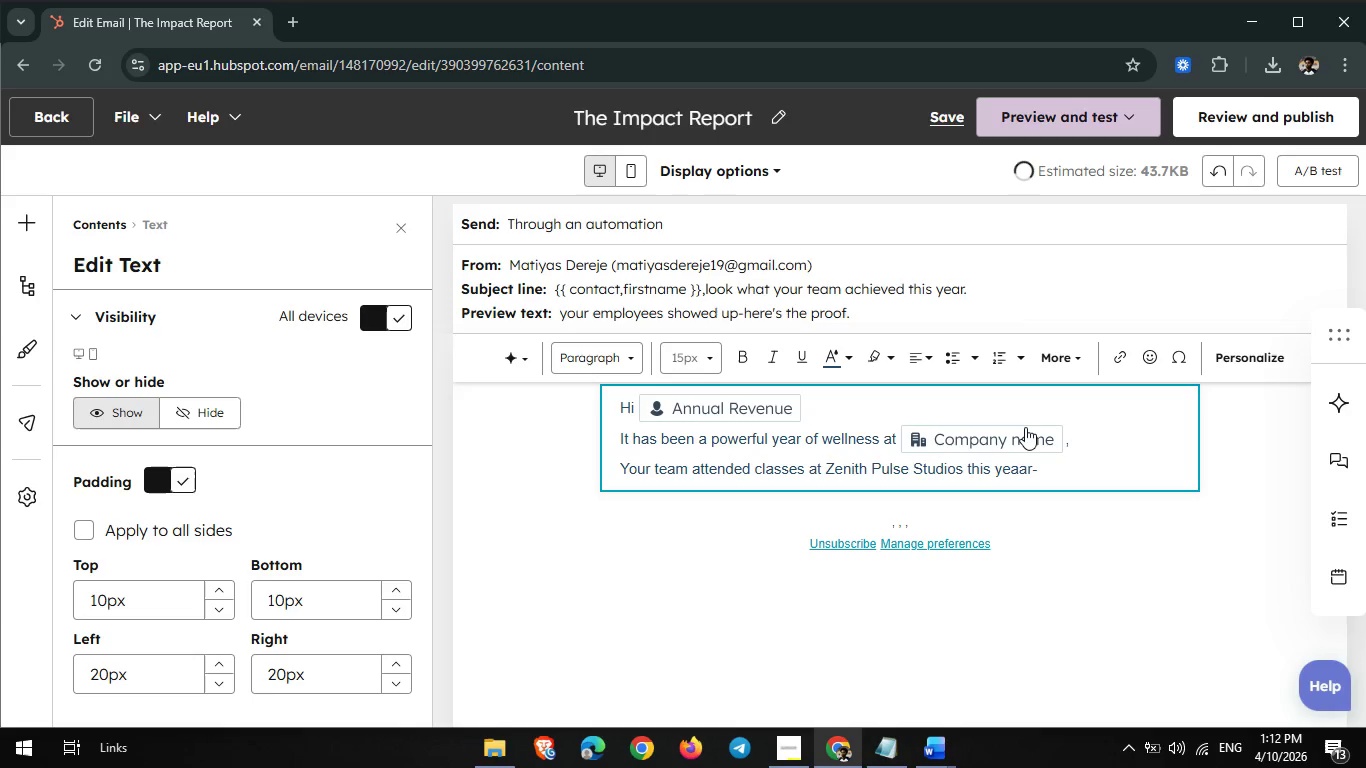 
type(every session a )
 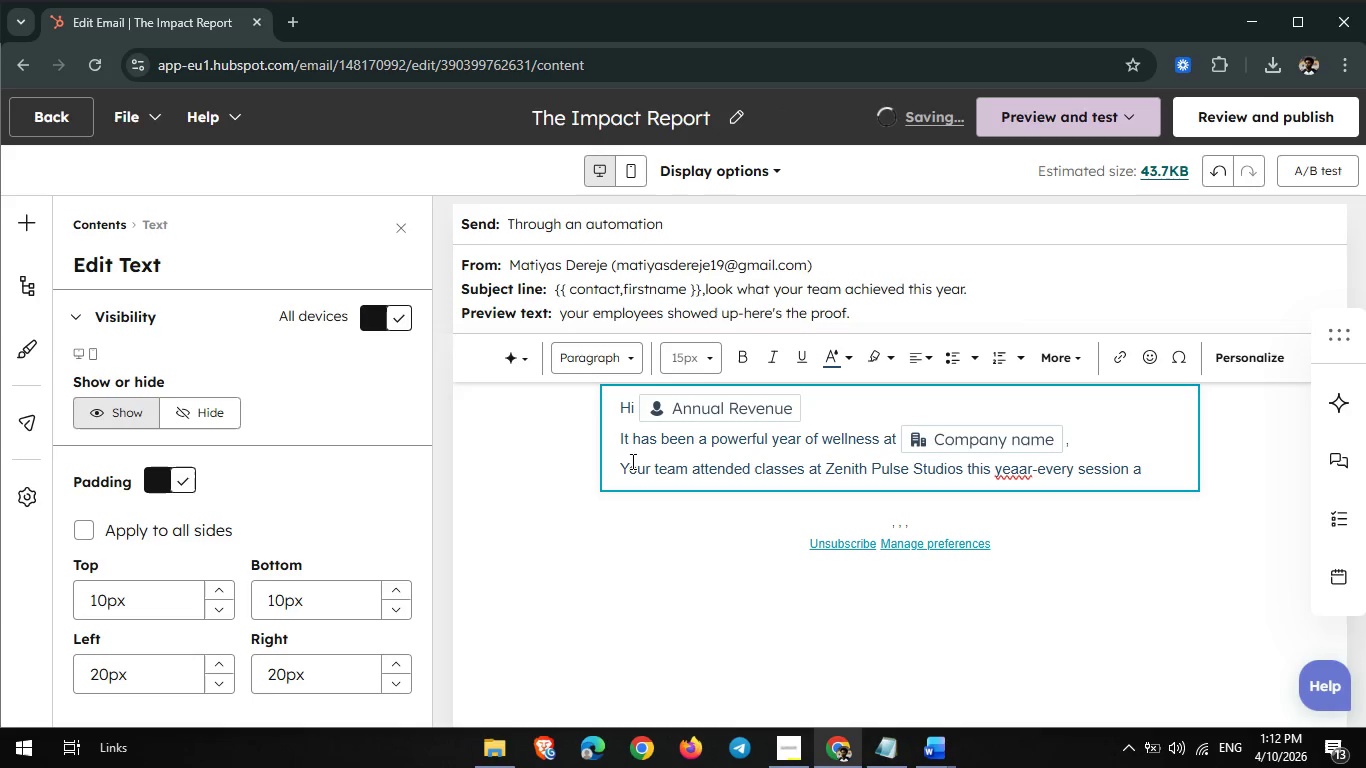 
wait(5.62)
 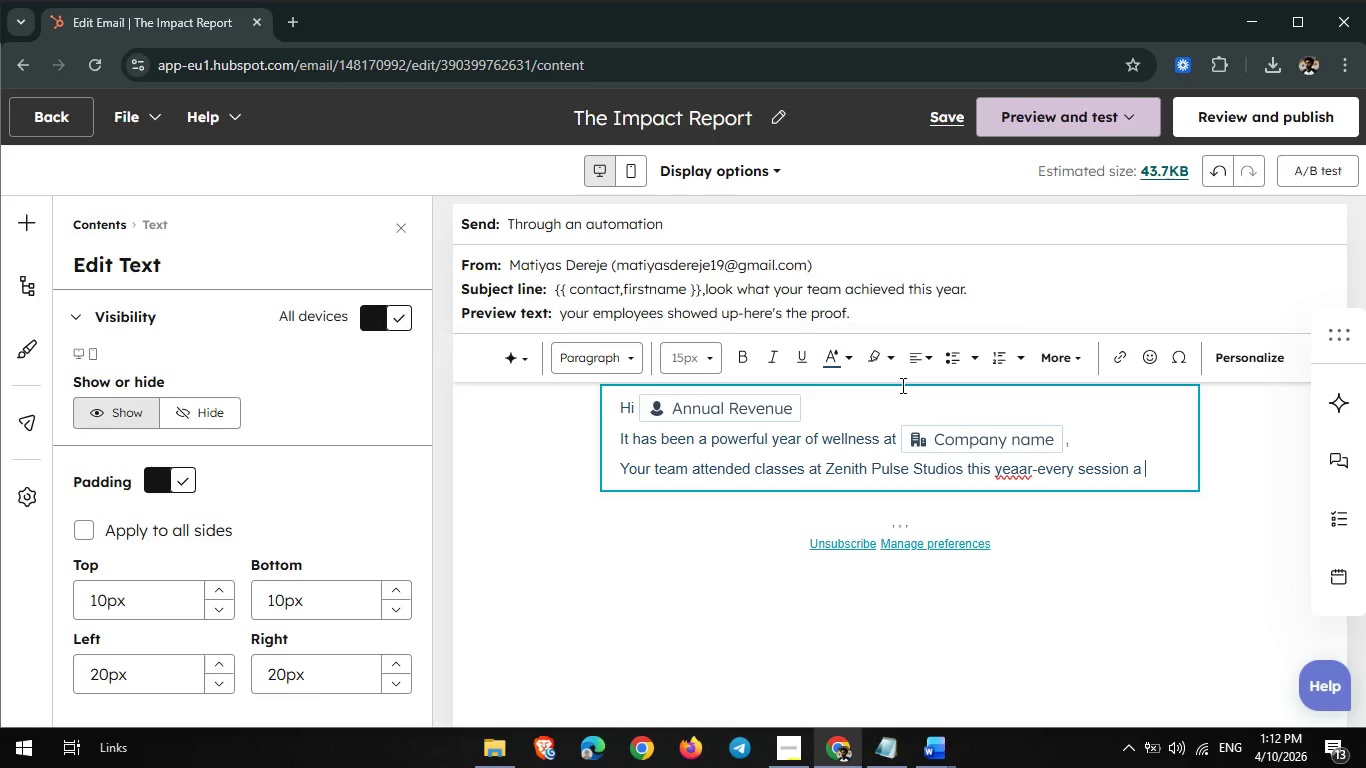 
left_click_drag(start_coordinate=[621, 412], to_coordinate=[1155, 471])
 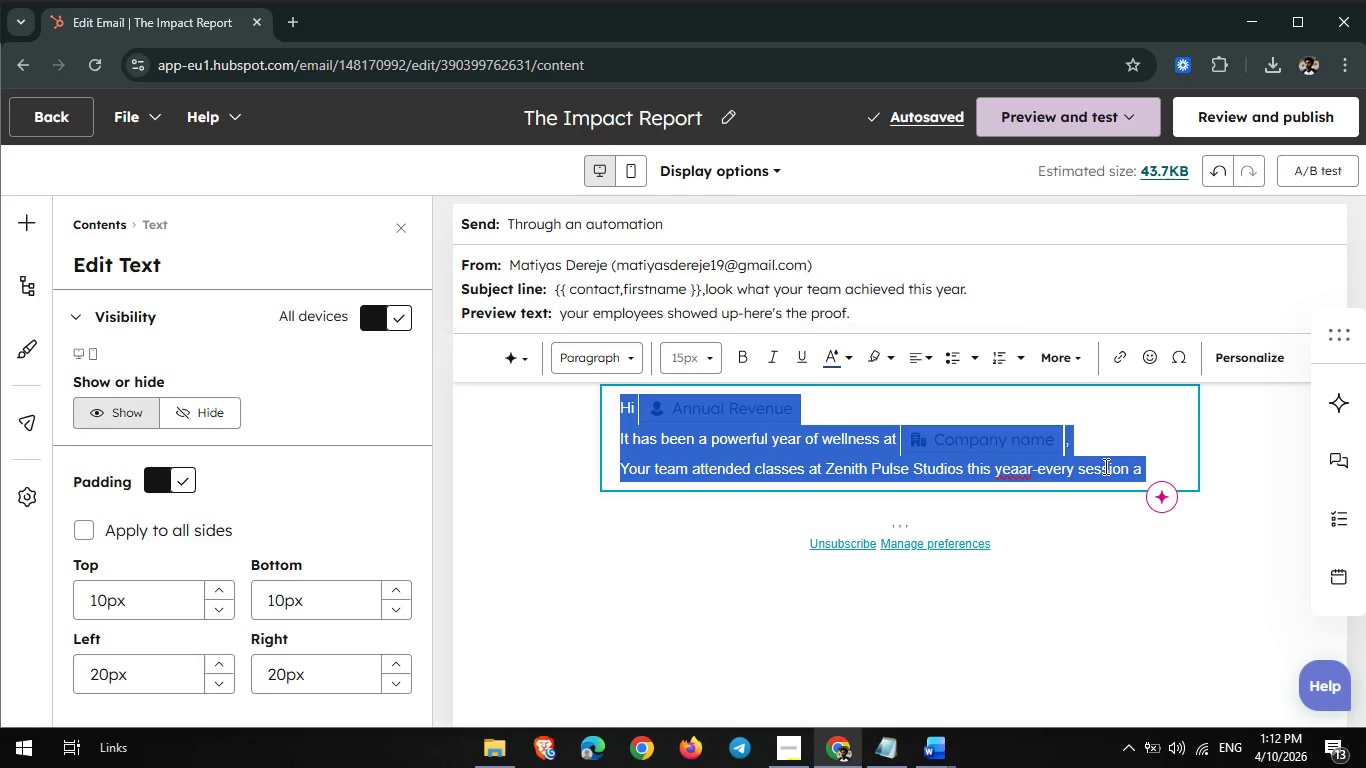 
key(Backspace)
 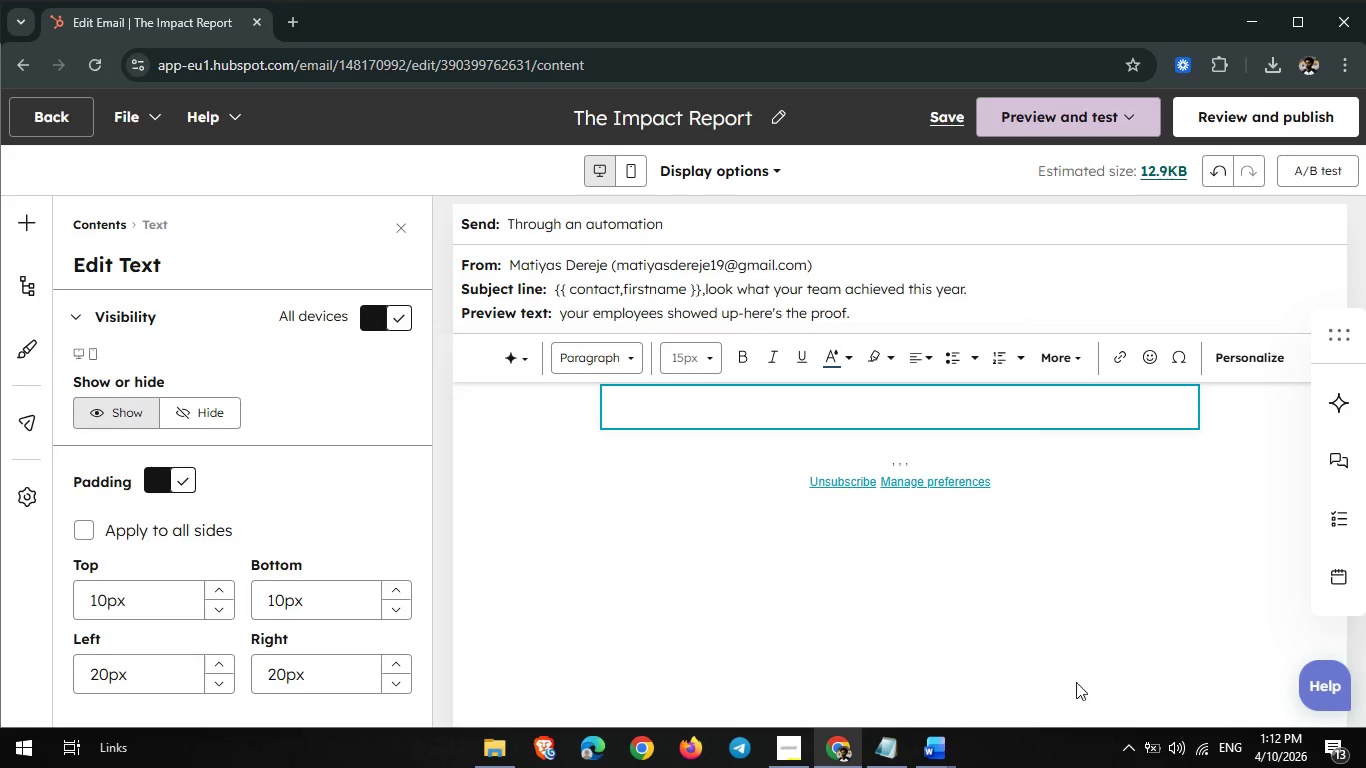 
left_click([934, 750])
 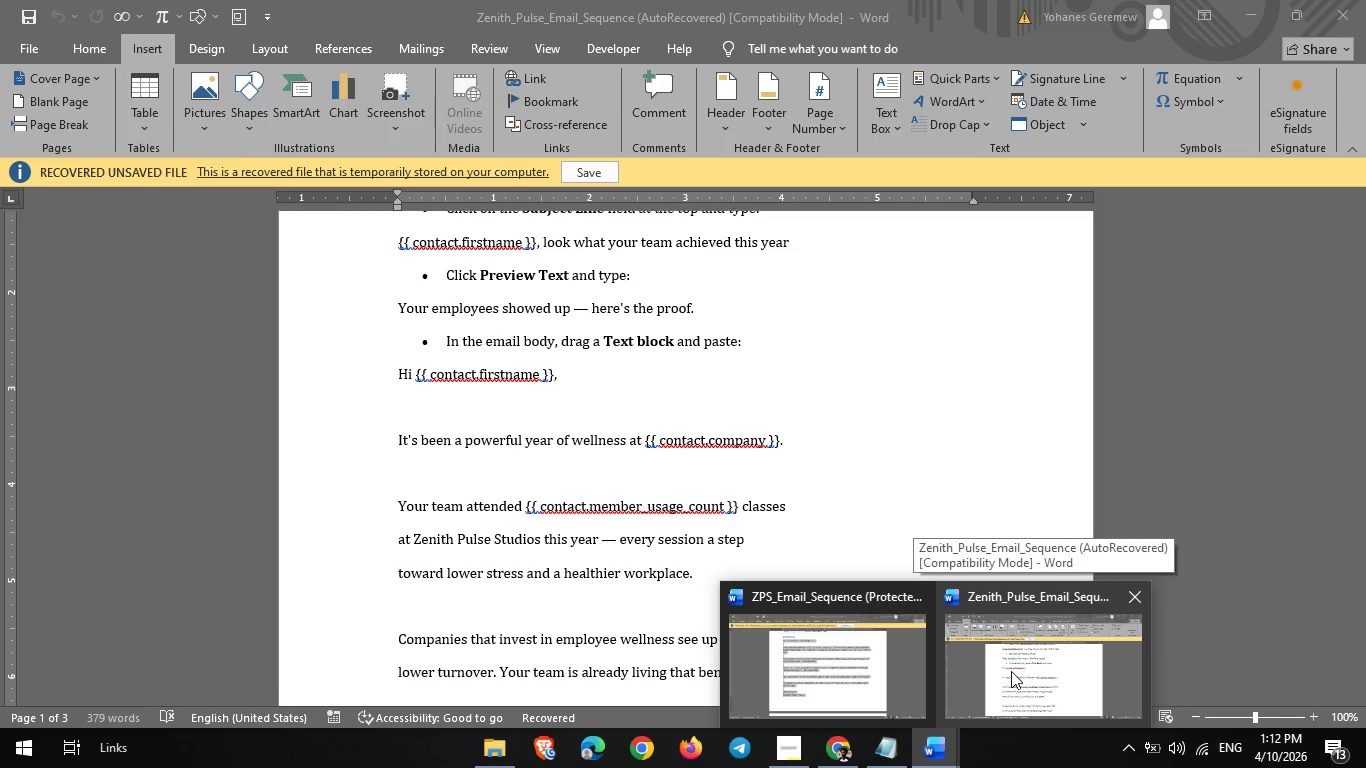 
left_click([882, 674])
 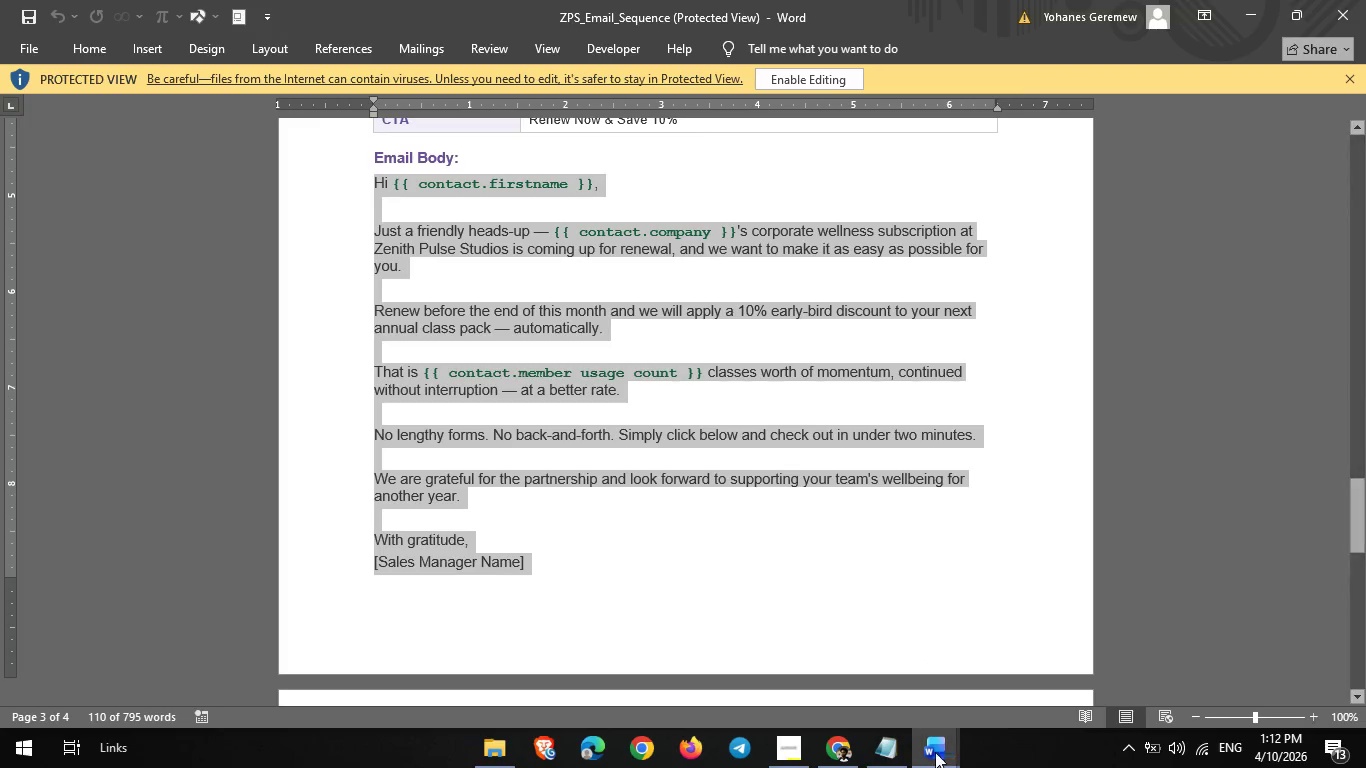 
left_click([893, 758])
 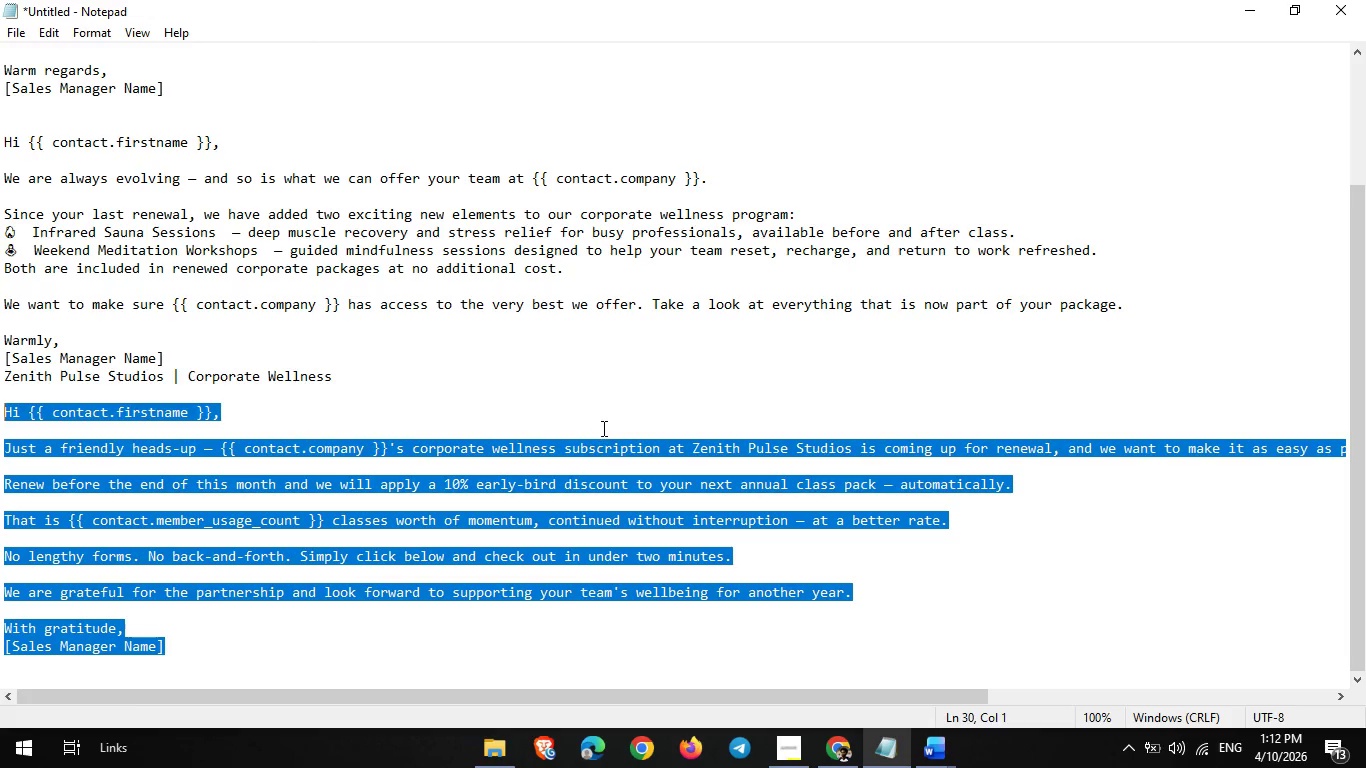 
scroll: coordinate [455, 424], scroll_direction: up, amount: 8.0
 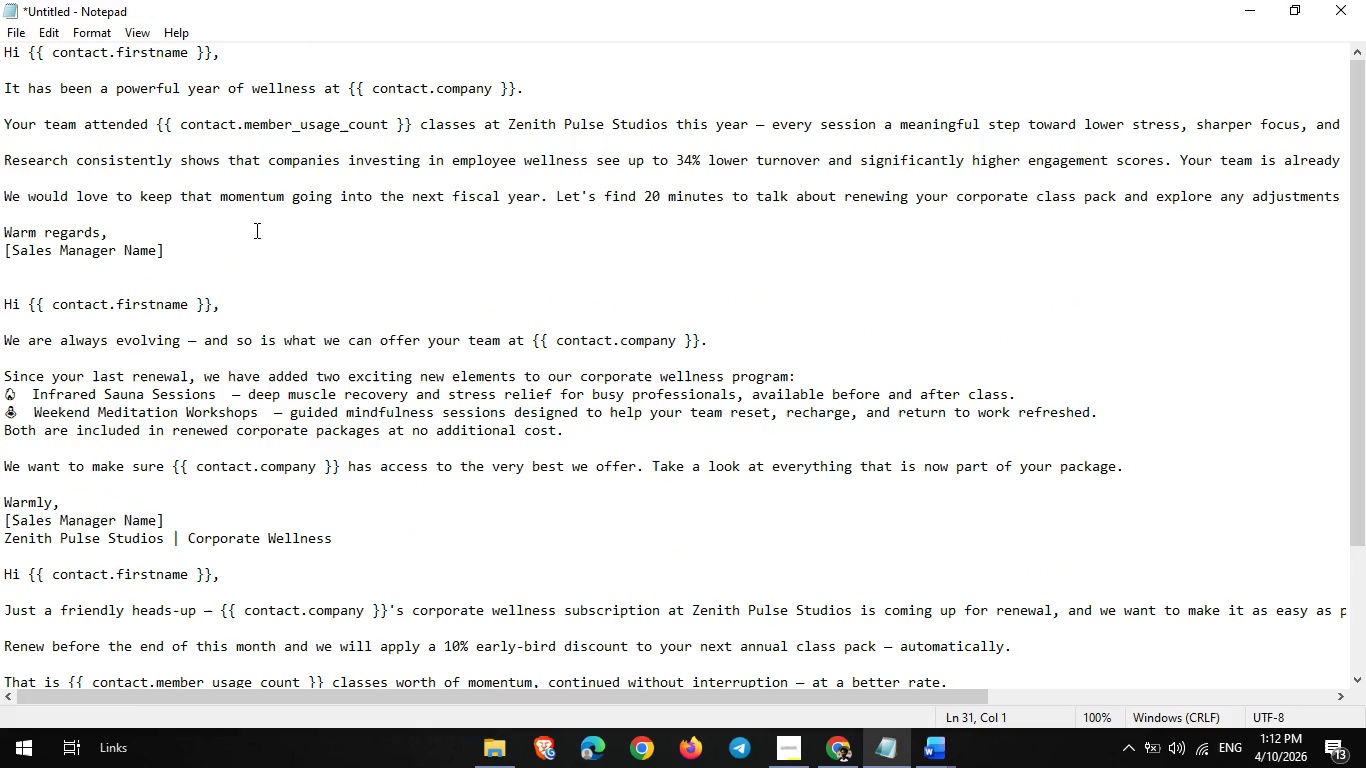 
left_click_drag(start_coordinate=[259, 234], to_coordinate=[0, 163])
 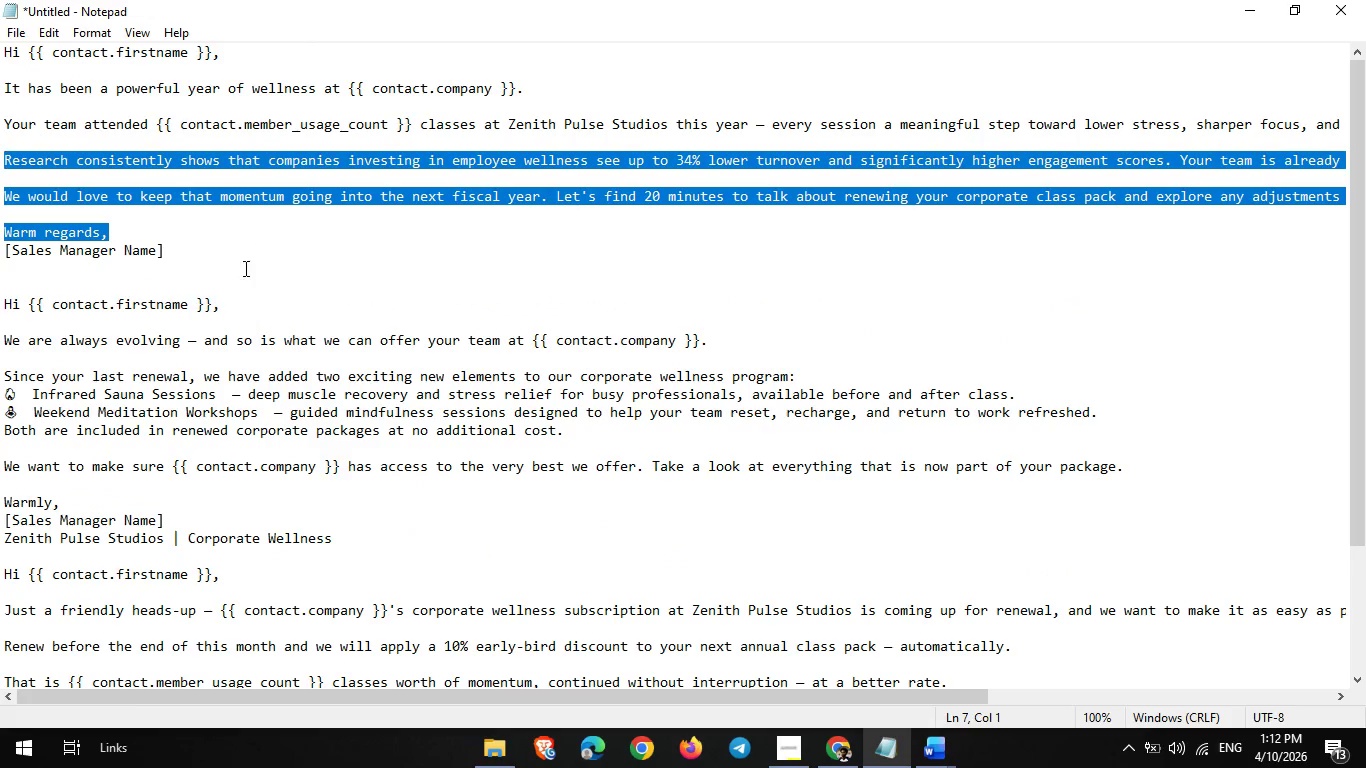 
left_click([241, 258])
 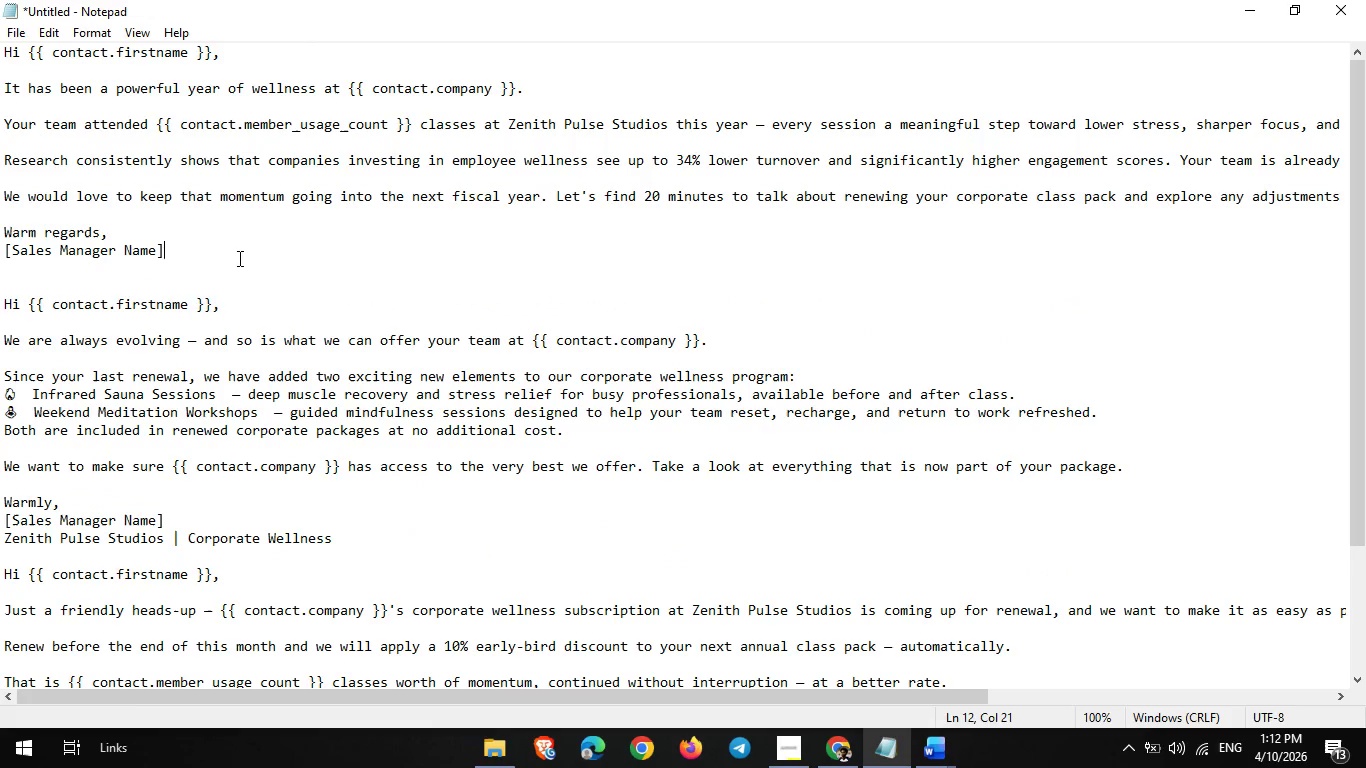 
left_click_drag(start_coordinate=[225, 258], to_coordinate=[0, 41])
 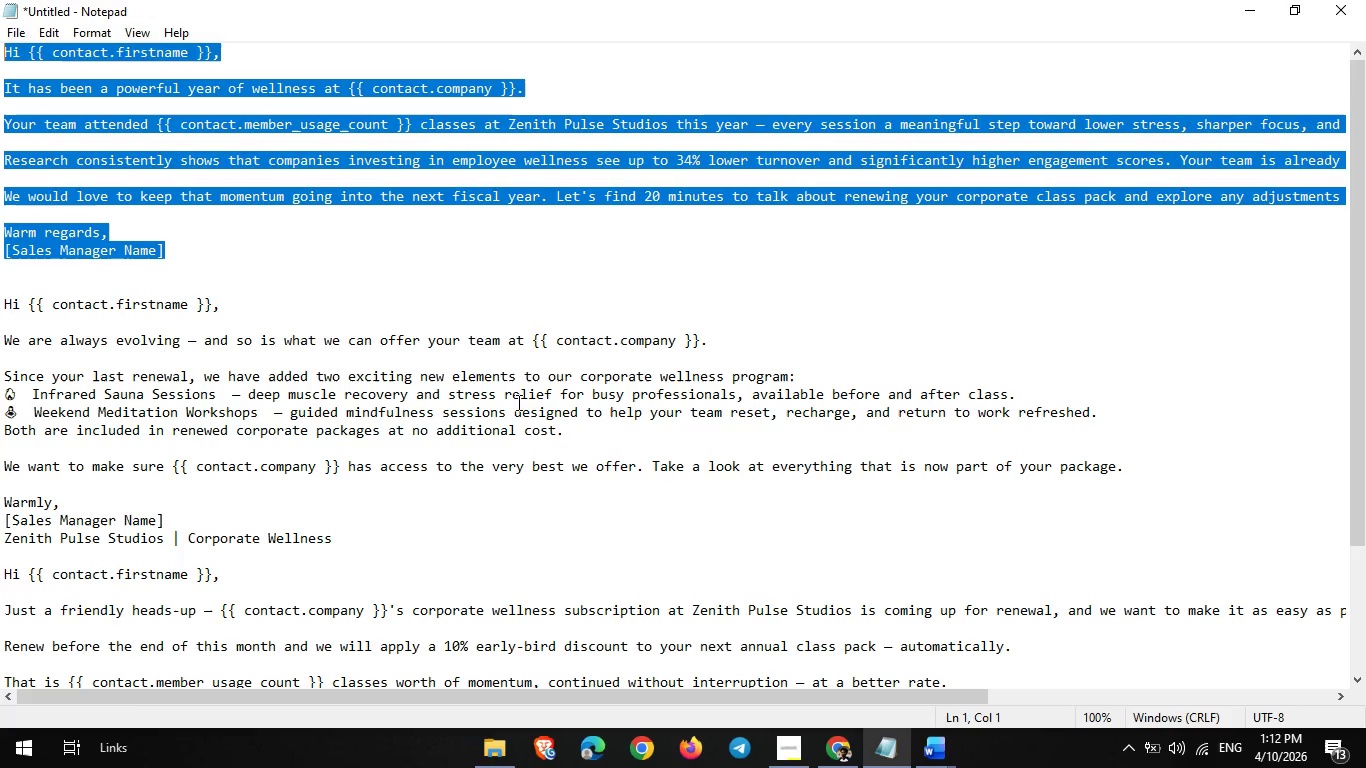 
key(Control+C)
 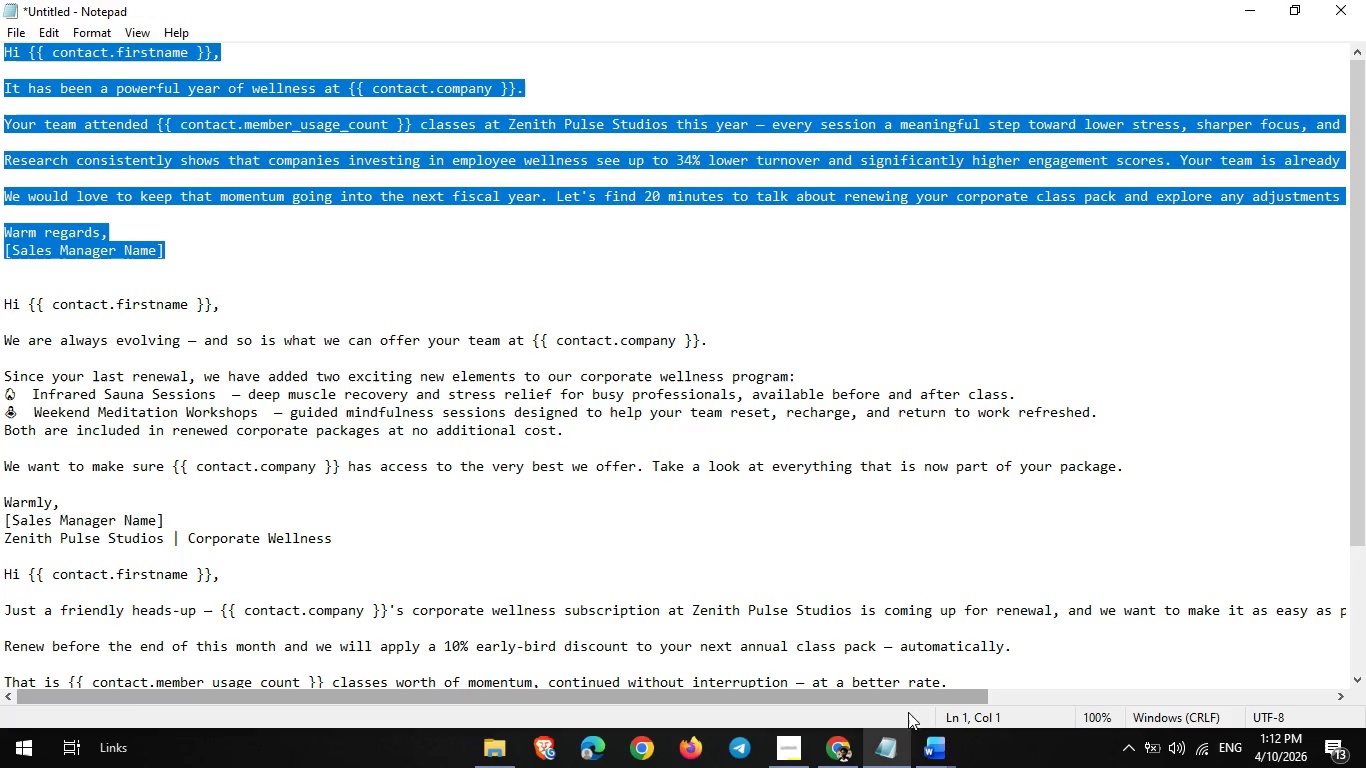 
left_click([833, 762])
 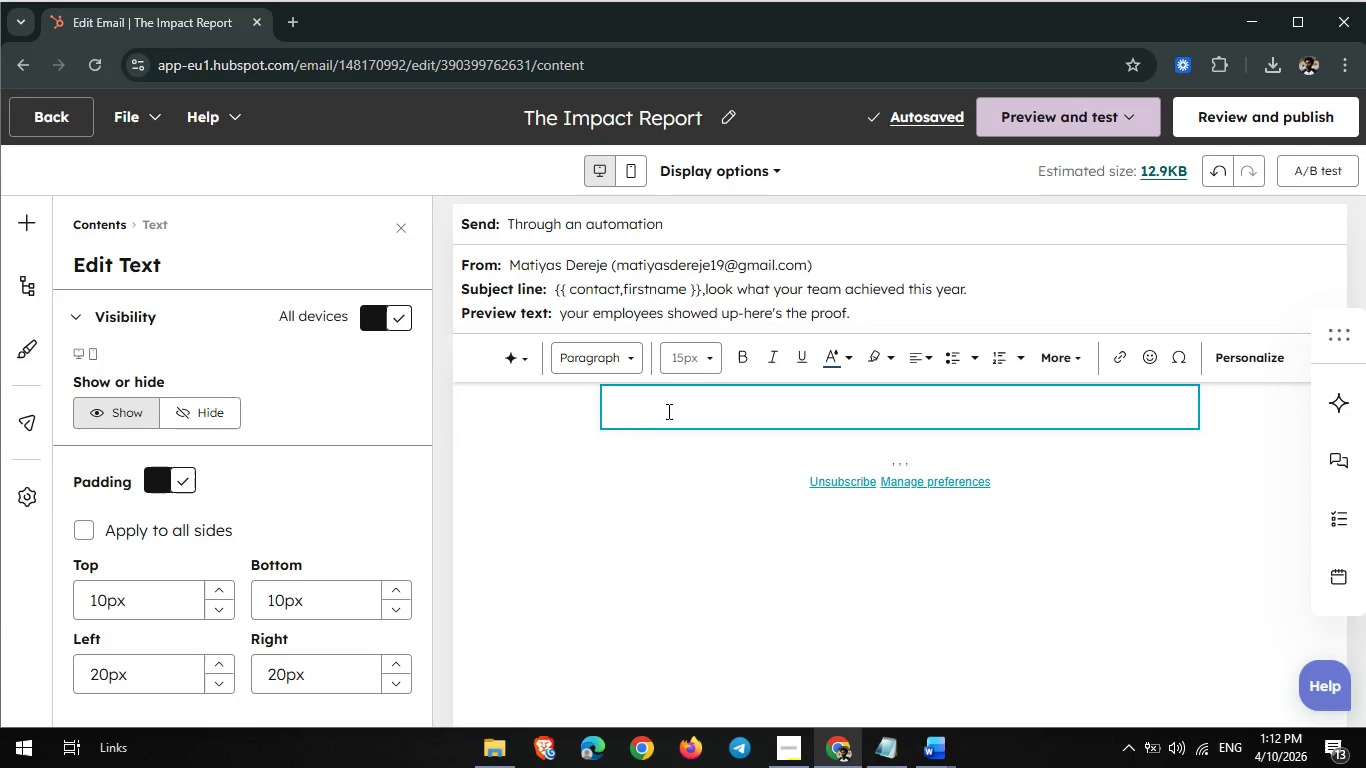 
left_click([670, 402])
 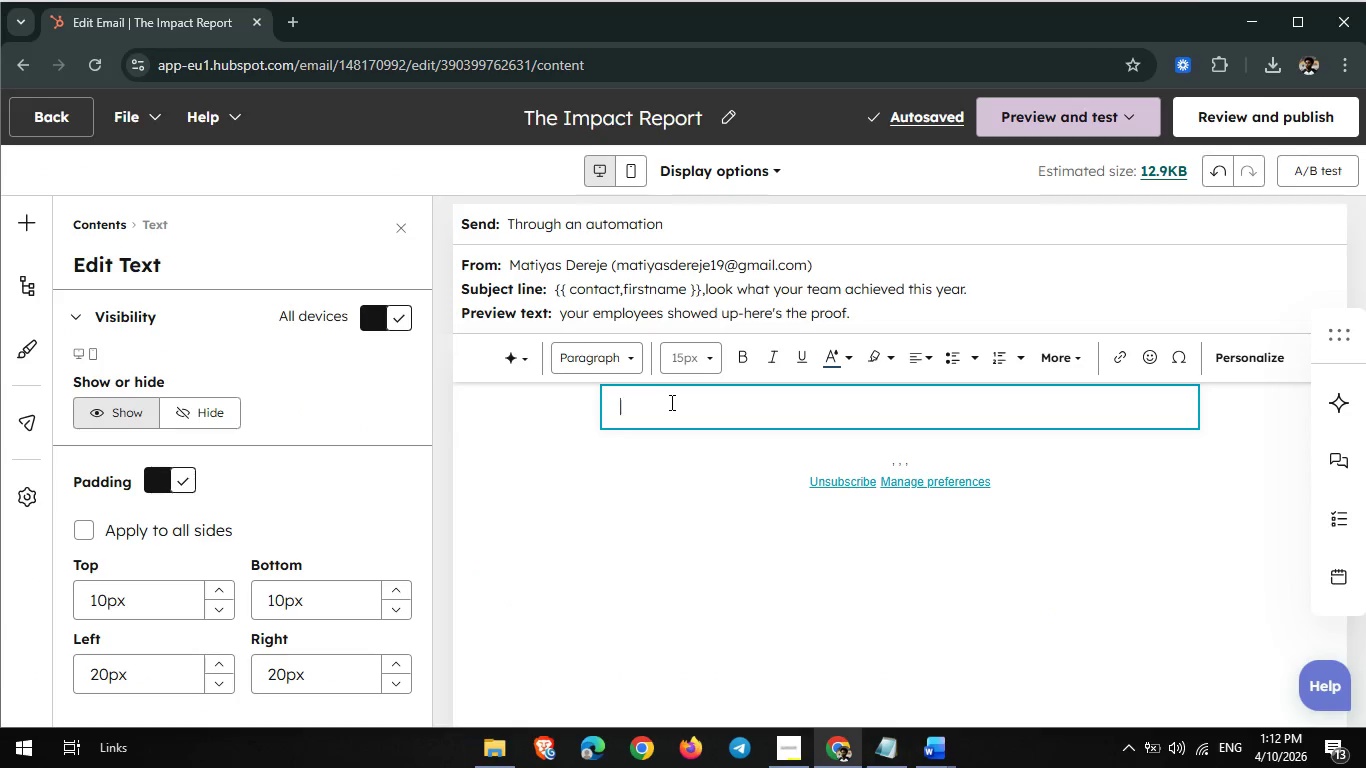 
key(Control+ControlLeft)
 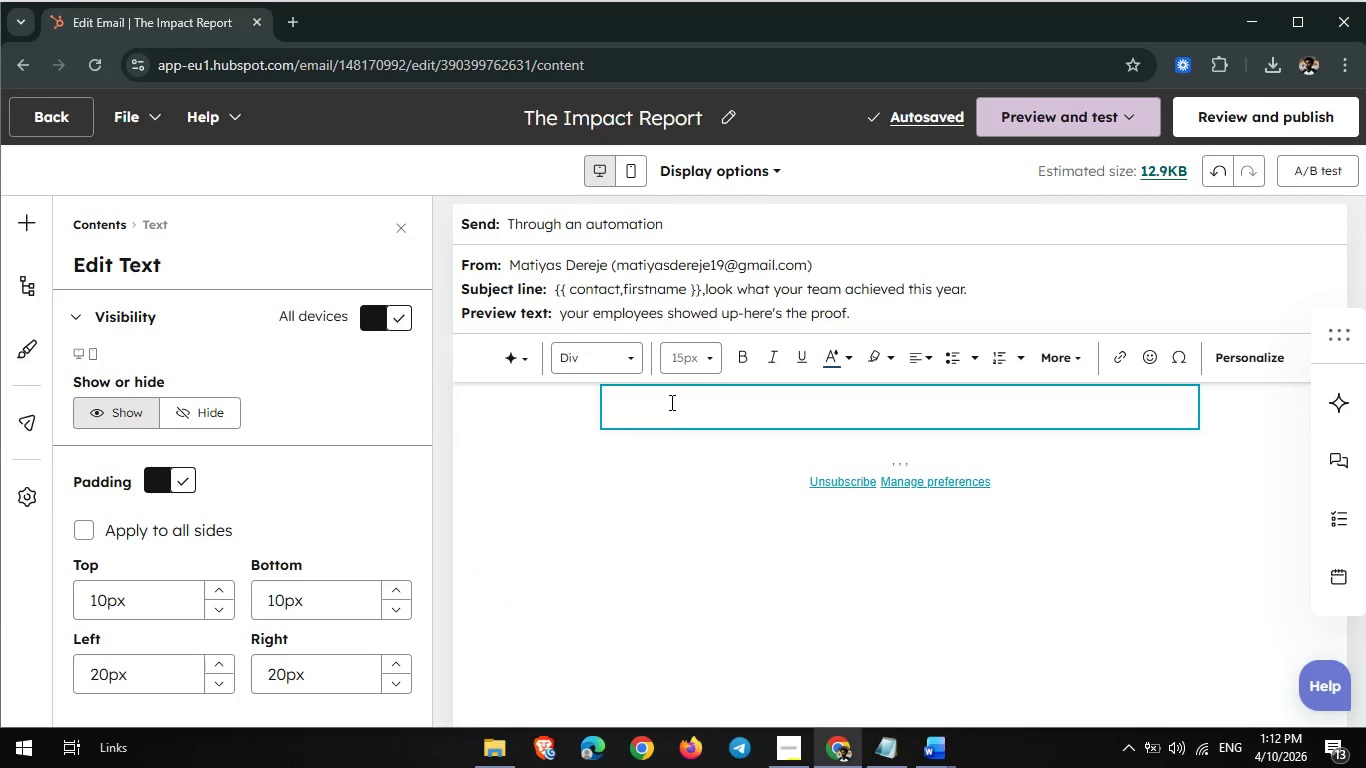 
key(Control+V)
 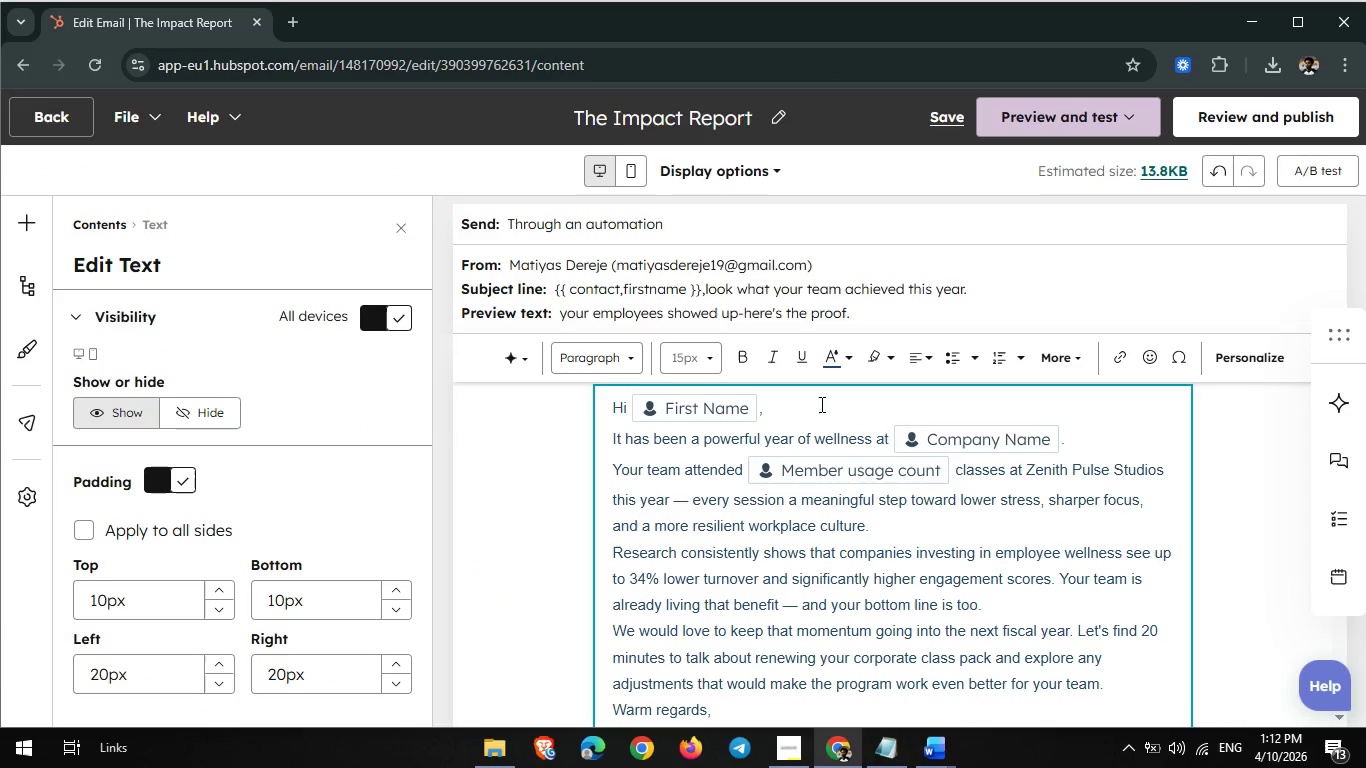 
scroll: coordinate [868, 478], scroll_direction: down, amount: 2.0
 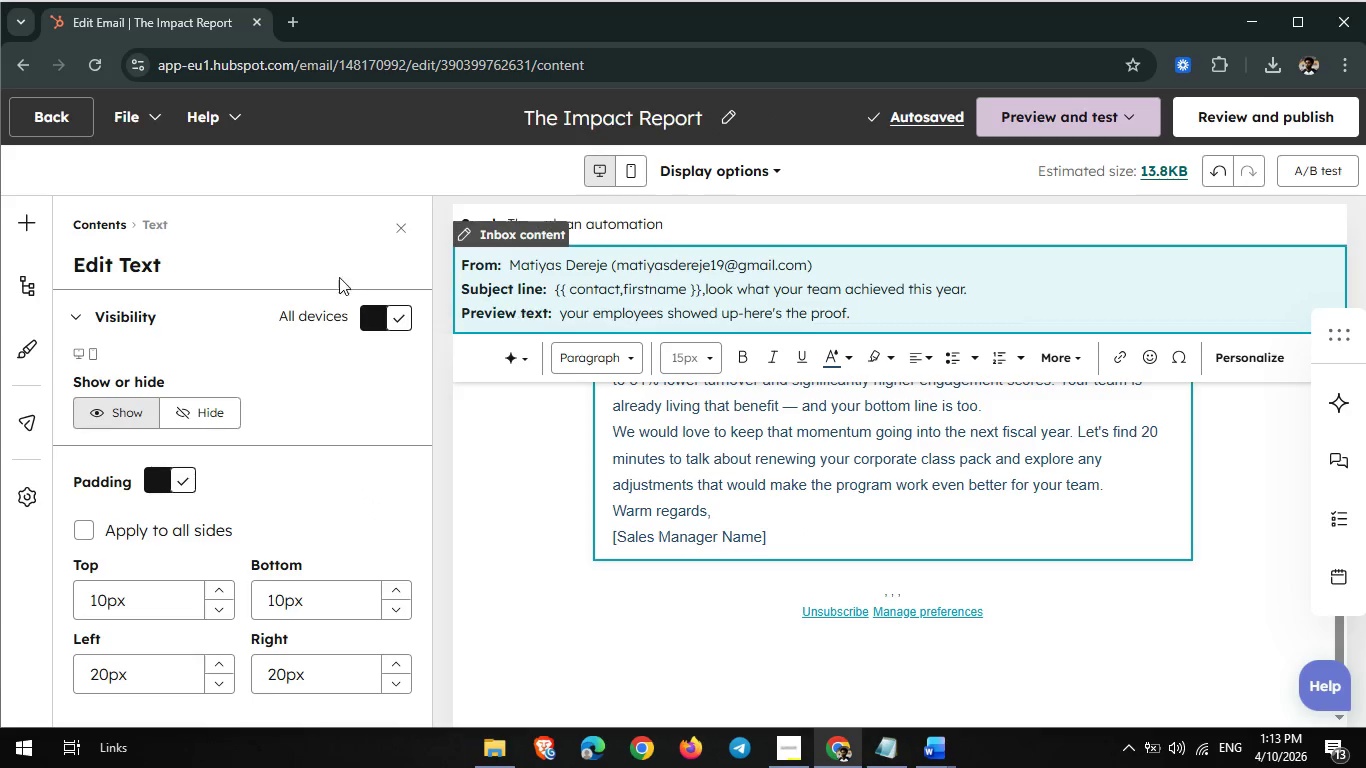 
left_click([35, 238])
 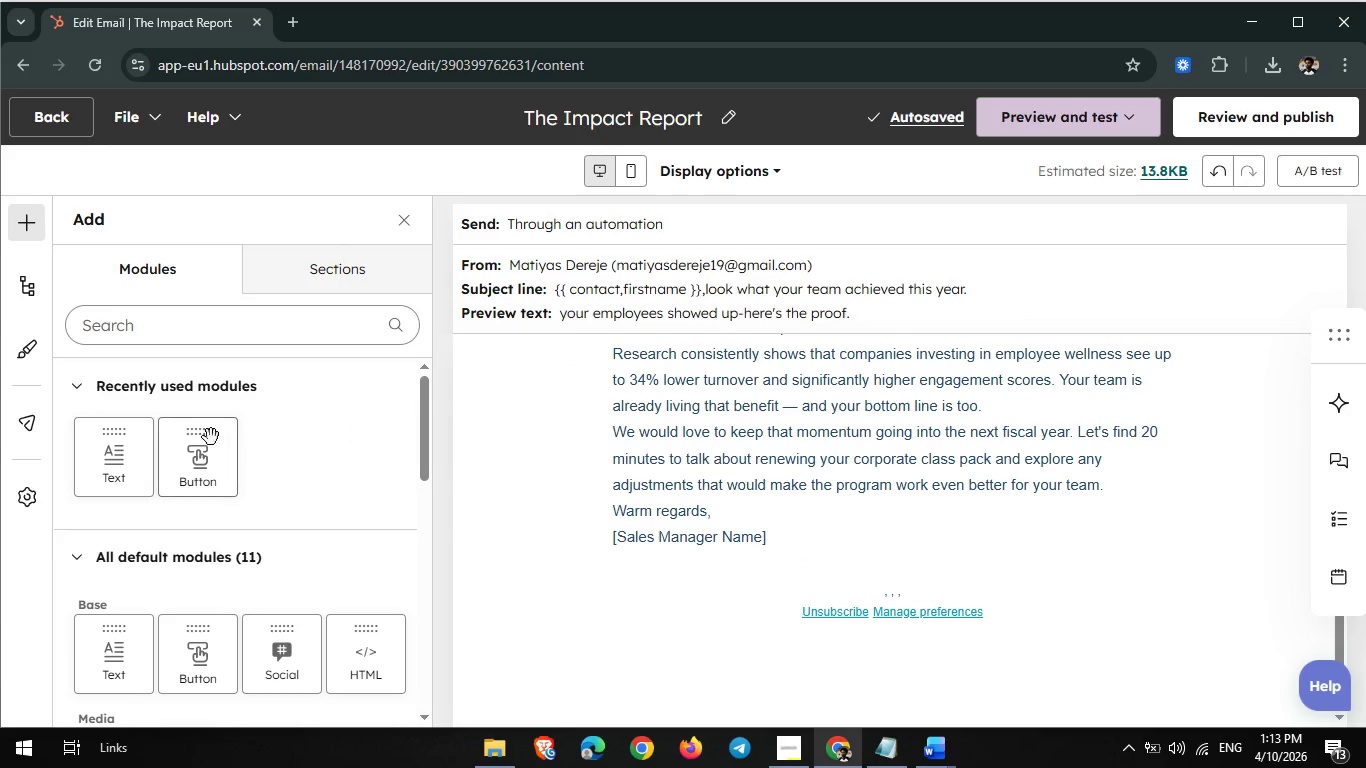 
left_click_drag(start_coordinate=[207, 450], to_coordinate=[756, 515])
 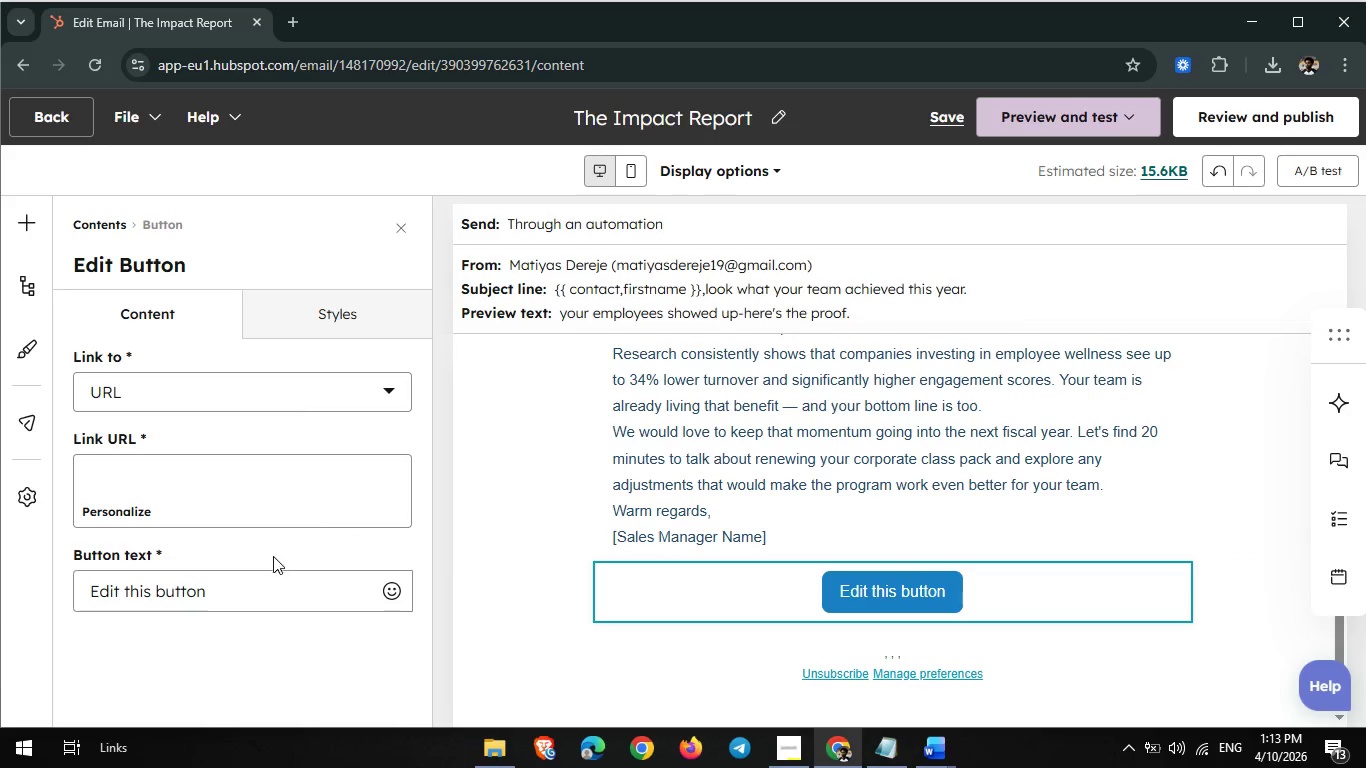 
left_click([248, 601])
 